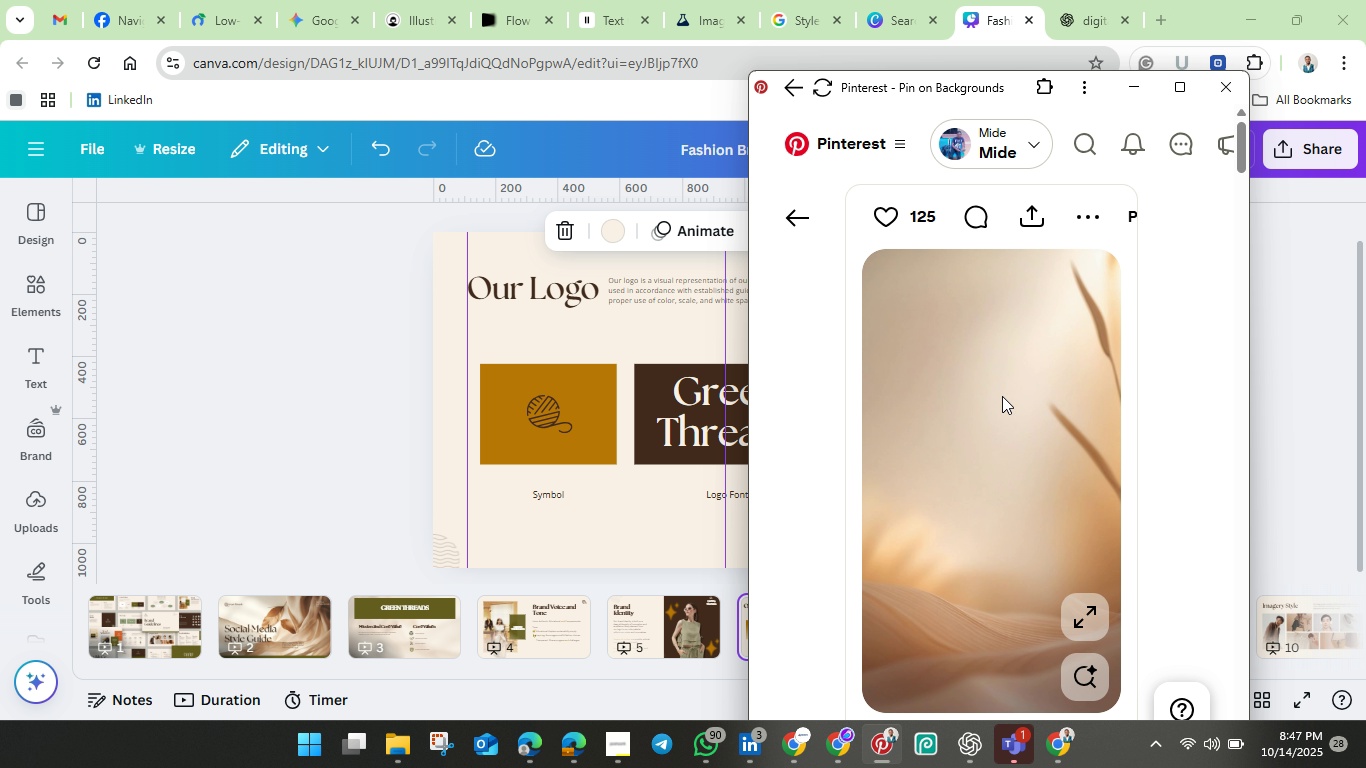 
left_click_drag(start_coordinate=[1011, 399], to_coordinate=[633, 421])
 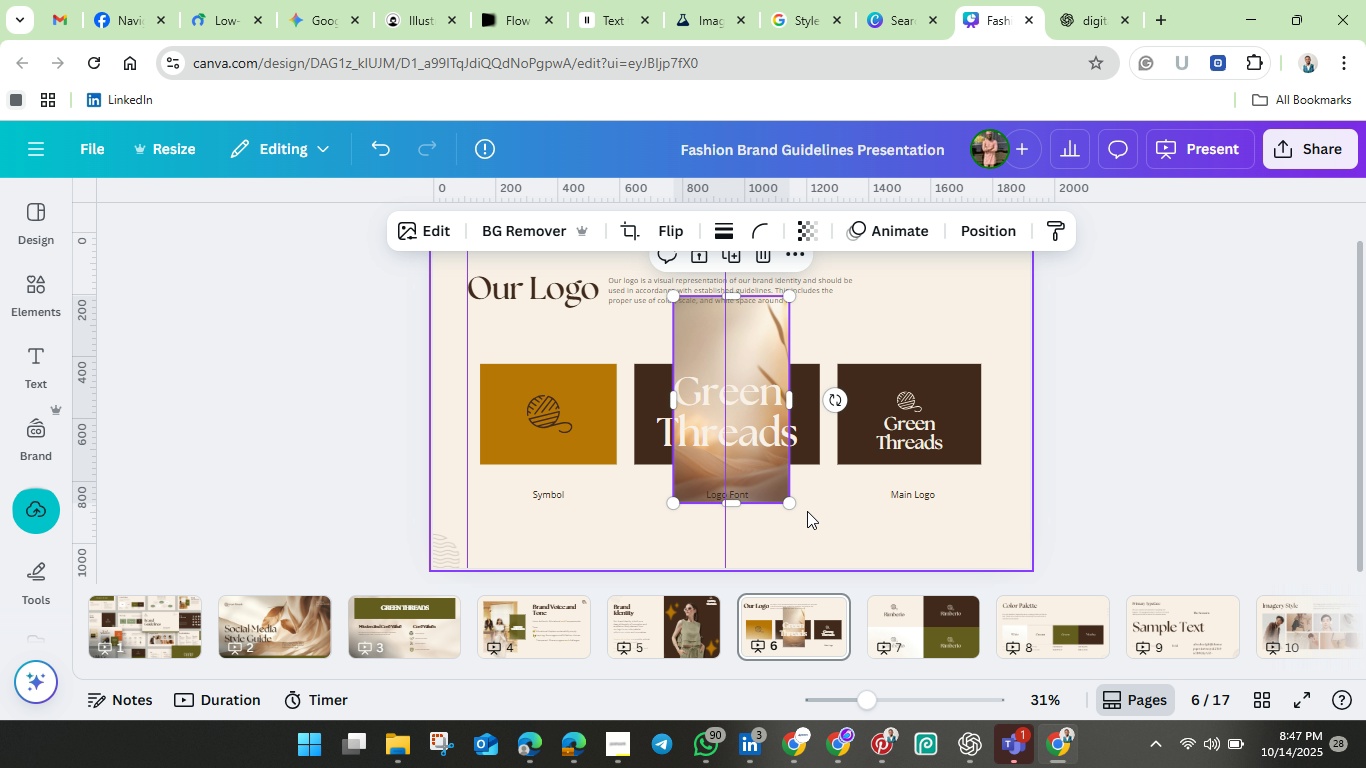 
wait(6.18)
 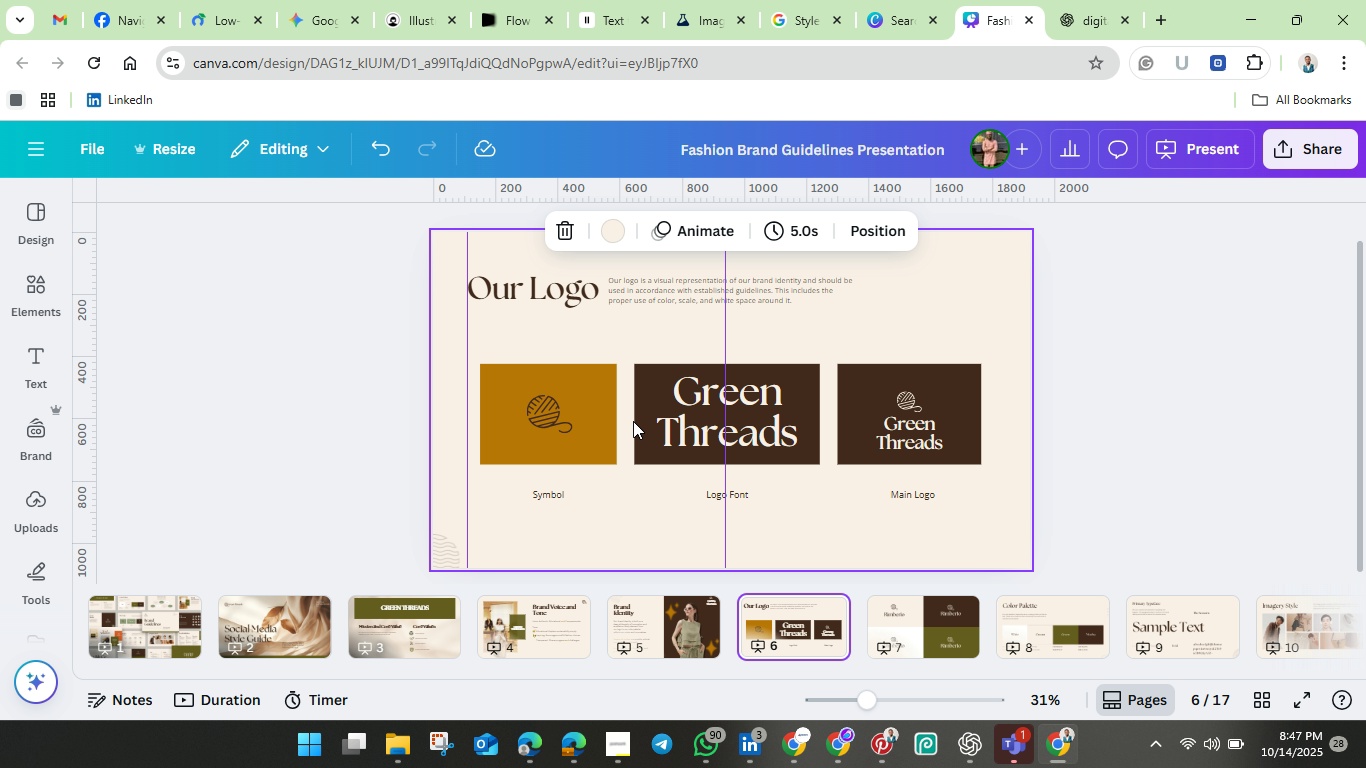 
left_click_drag(start_coordinate=[833, 394], to_coordinate=[725, 285])
 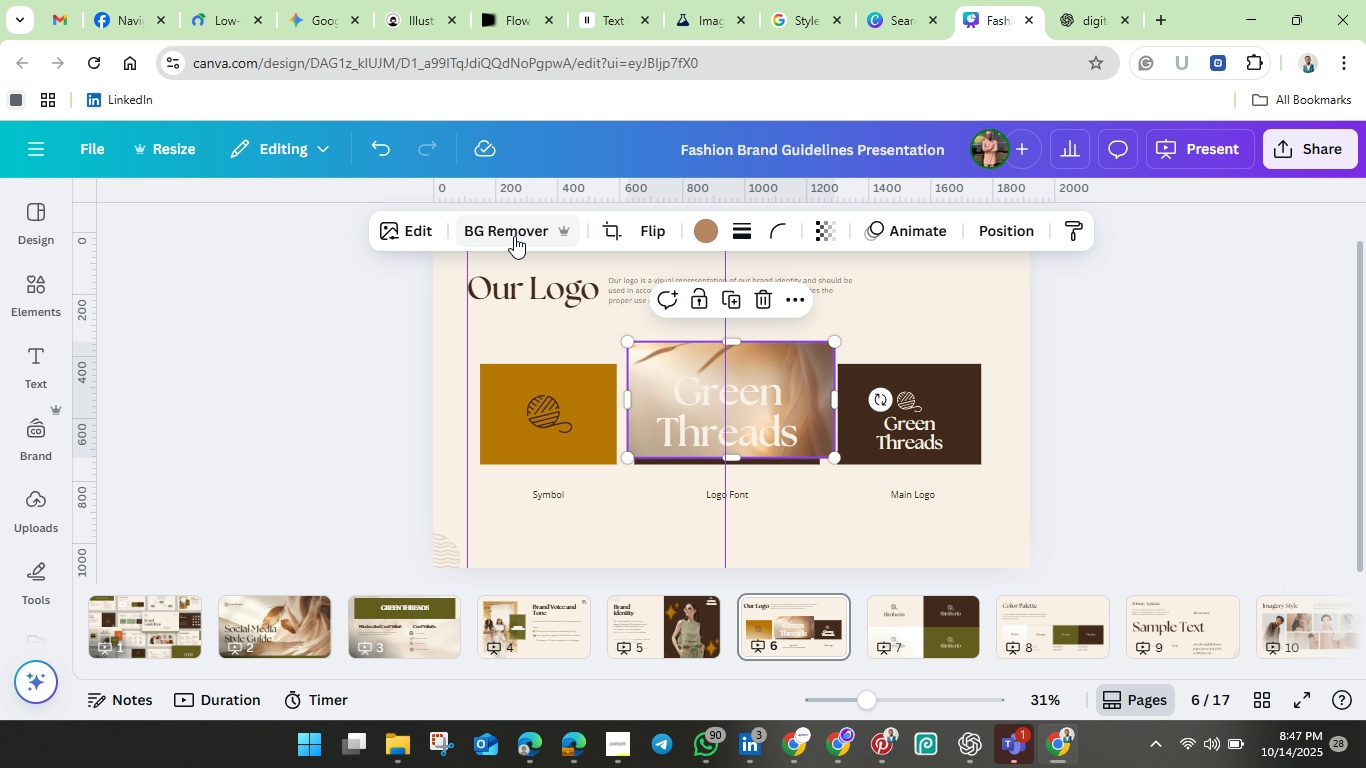 
left_click([507, 230])
 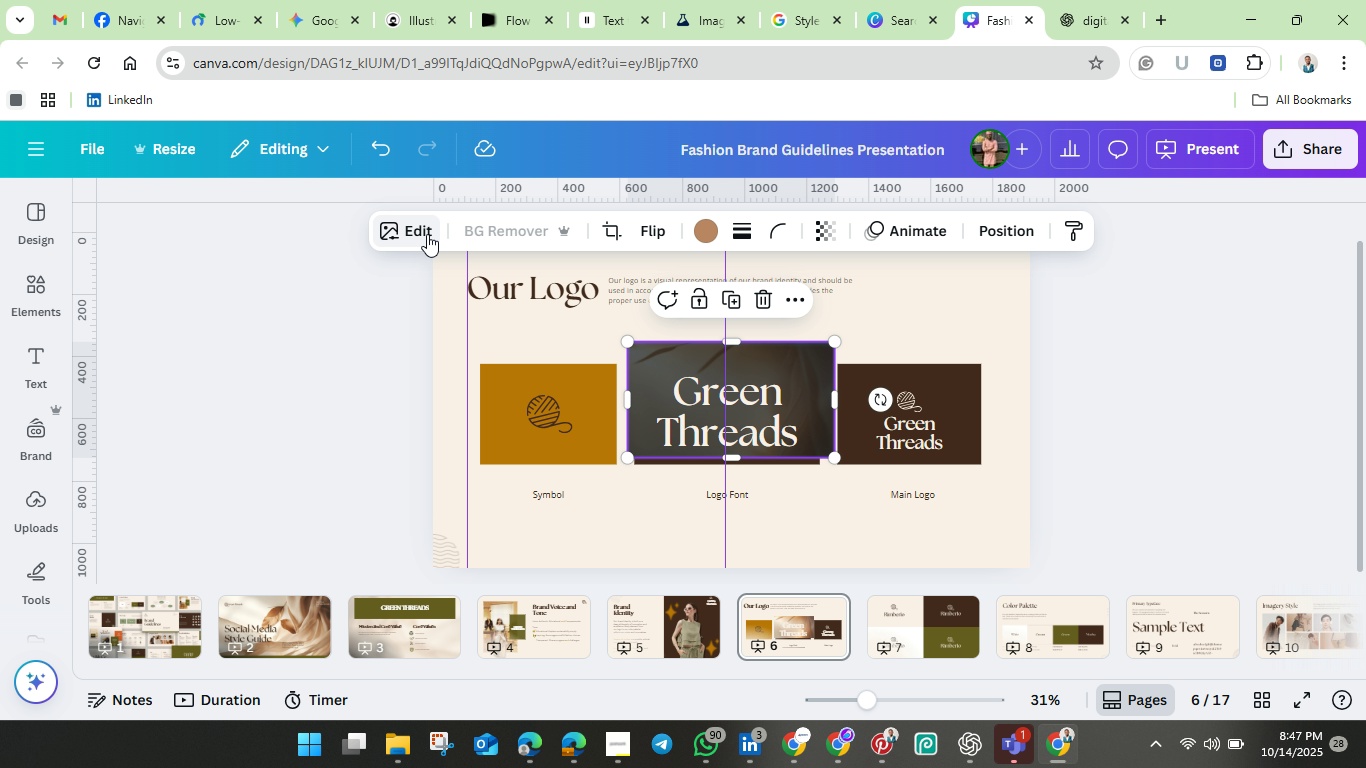 
left_click([426, 232])
 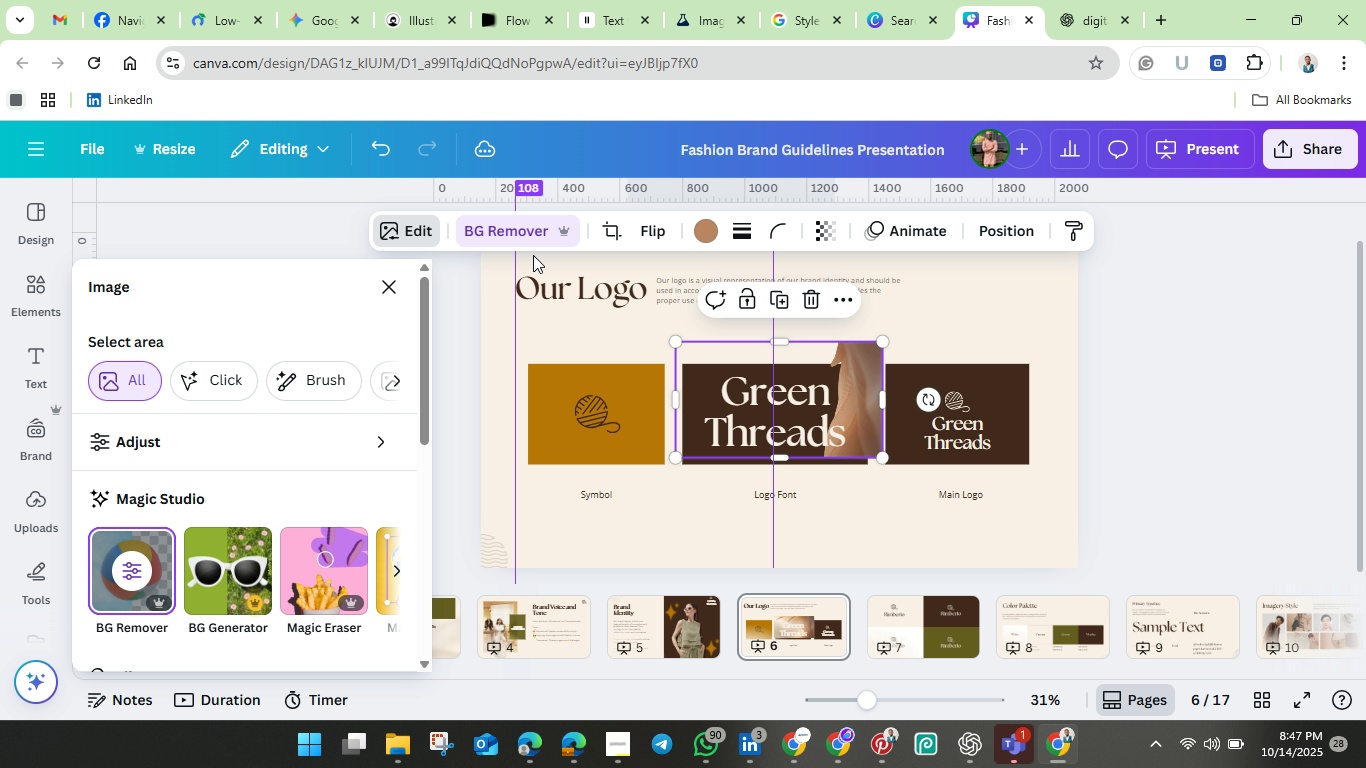 
left_click([373, 150])
 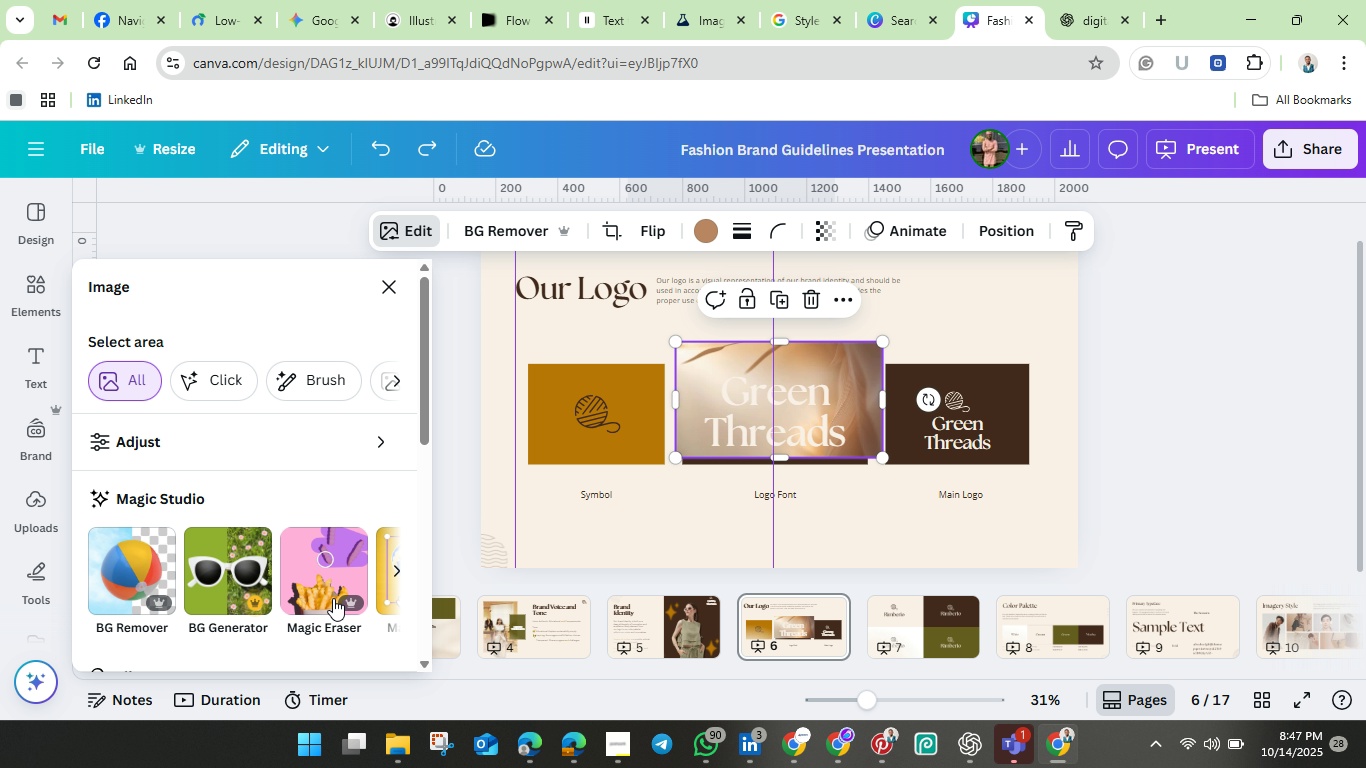 
scroll: coordinate [323, 611], scroll_direction: down, amount: 3.0
 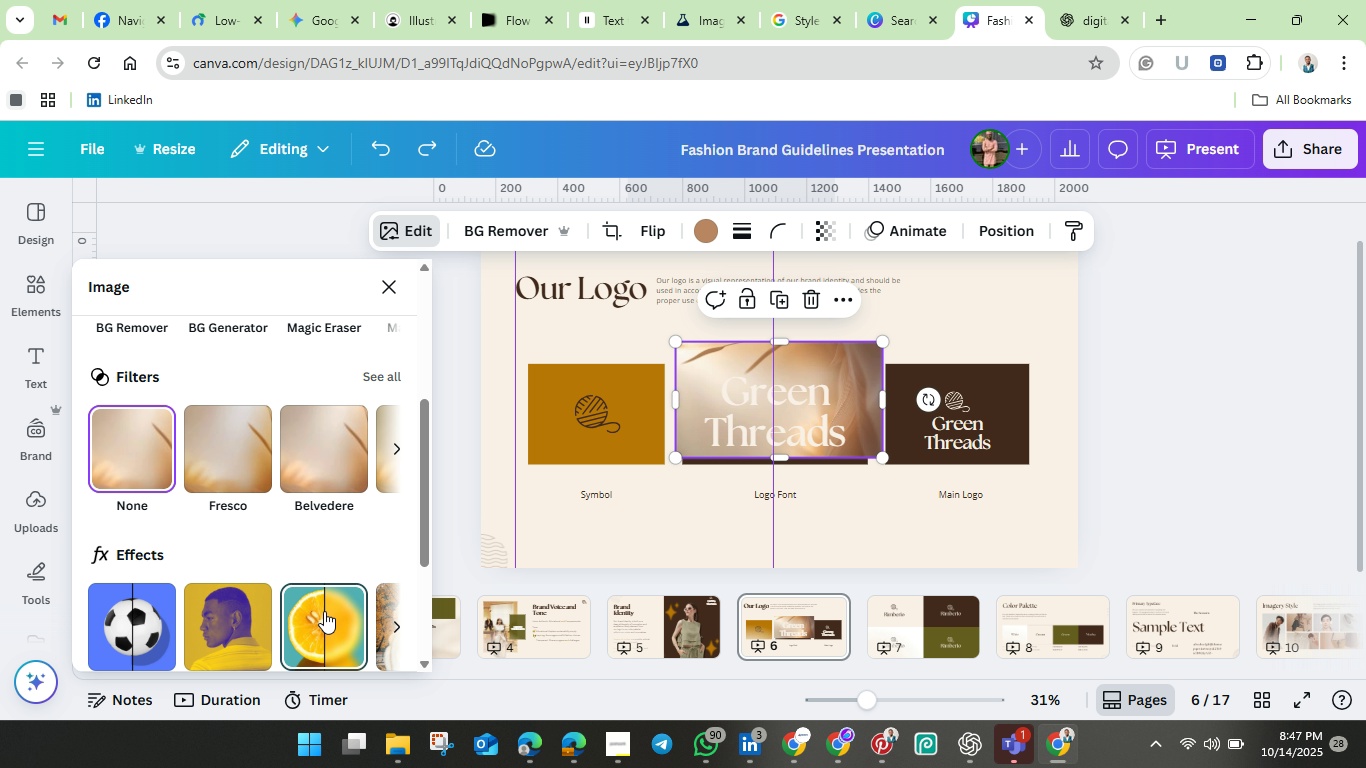 
left_click([324, 611])
 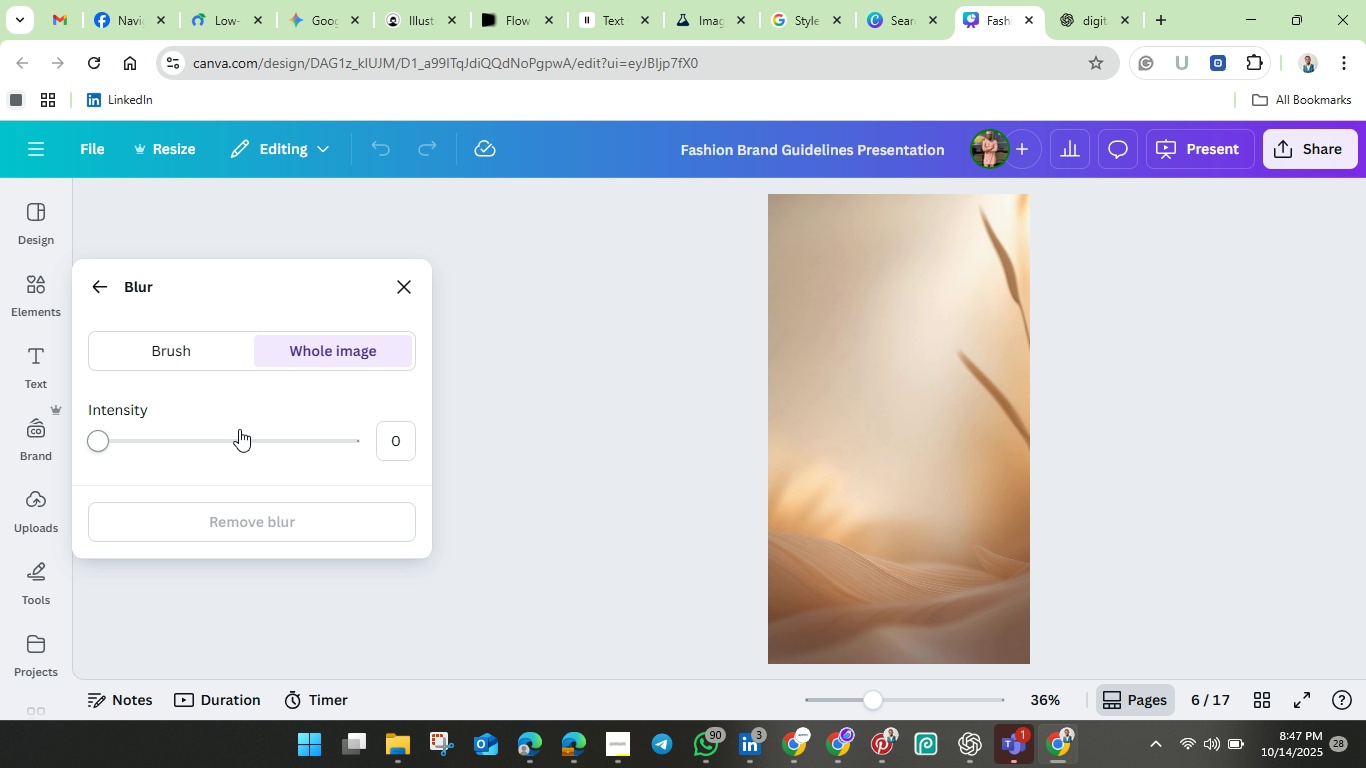 
left_click([250, 430])
 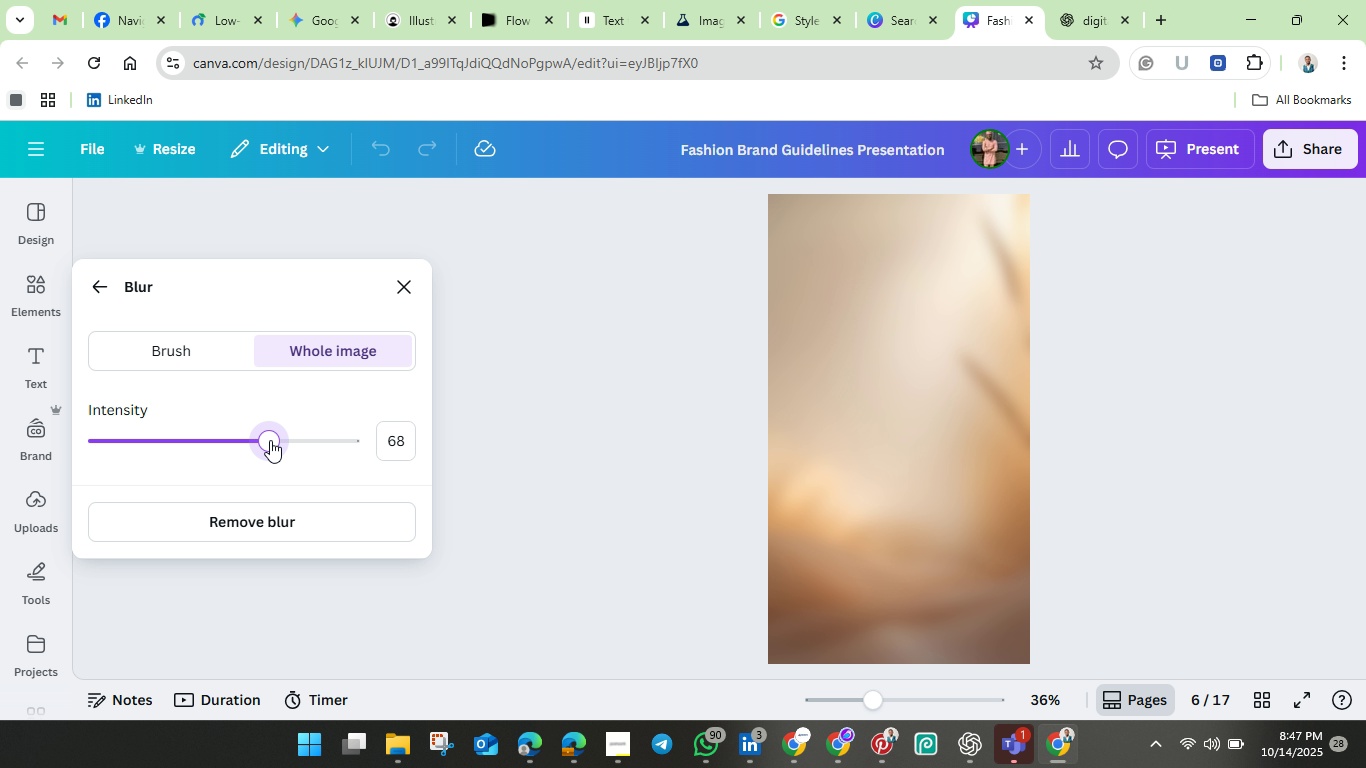 
left_click([270, 440])
 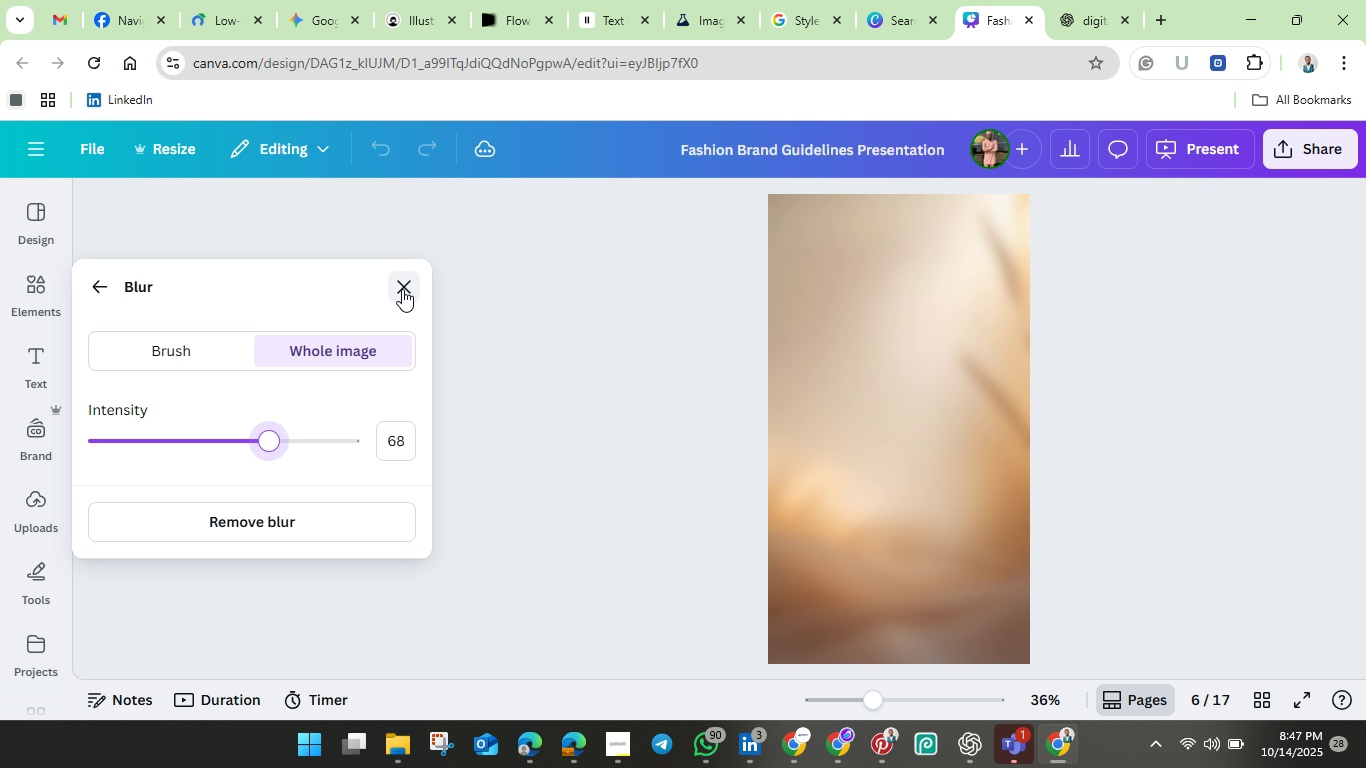 
left_click([403, 289])
 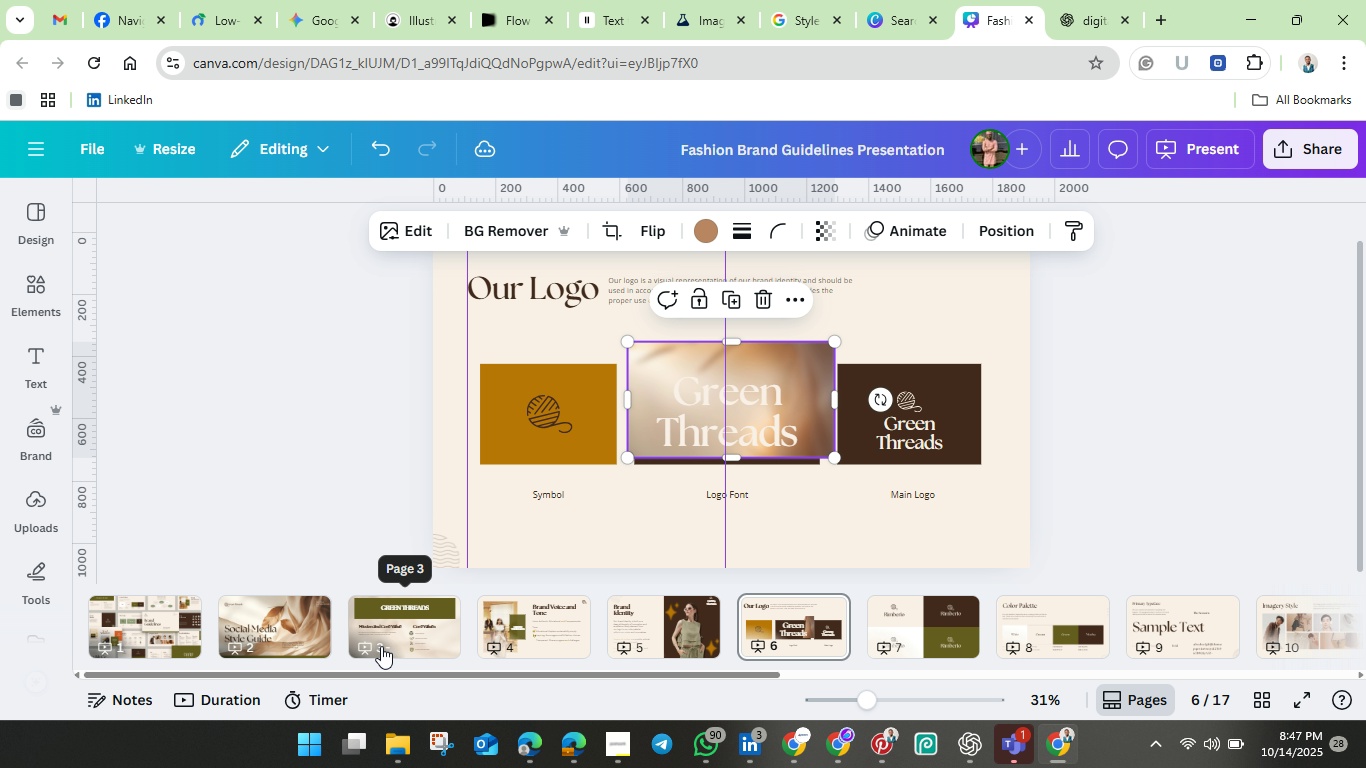 
left_click([410, 629])
 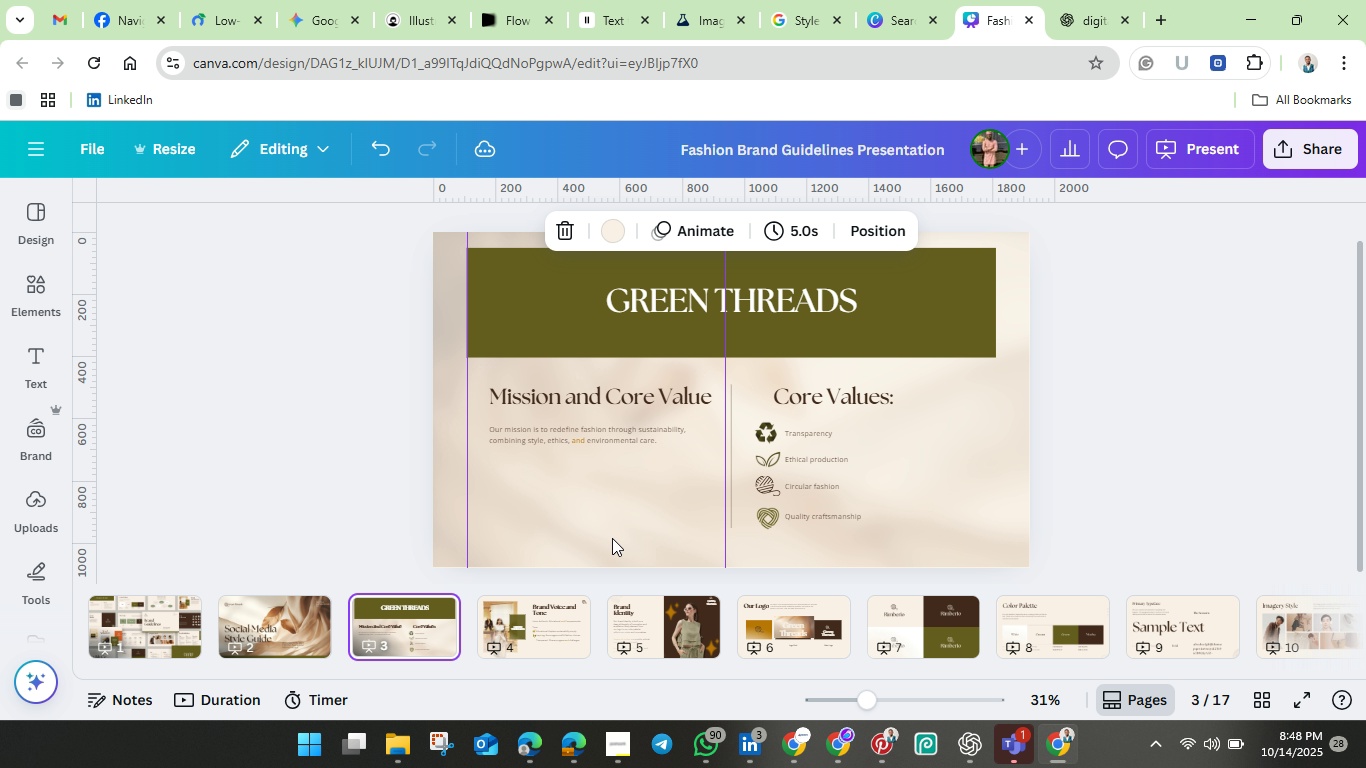 
left_click([613, 536])
 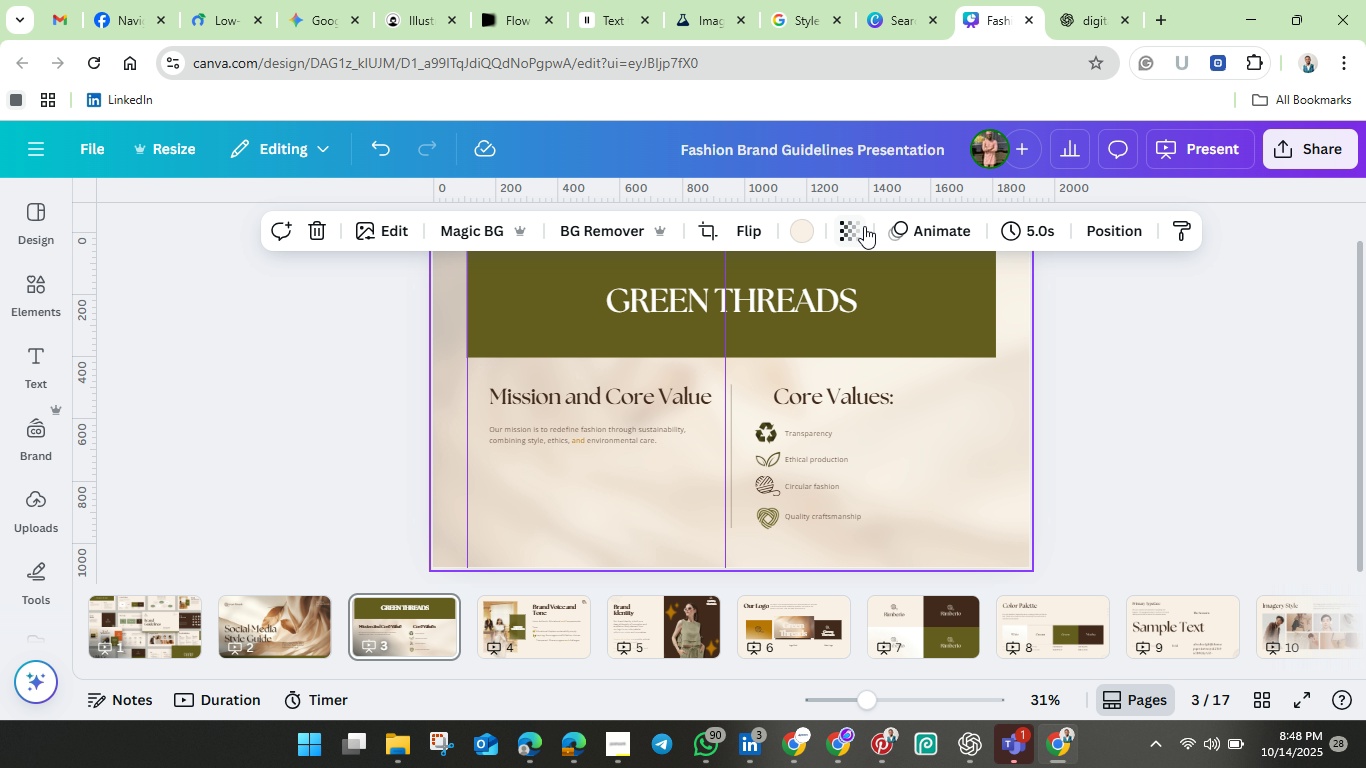 
left_click([854, 226])
 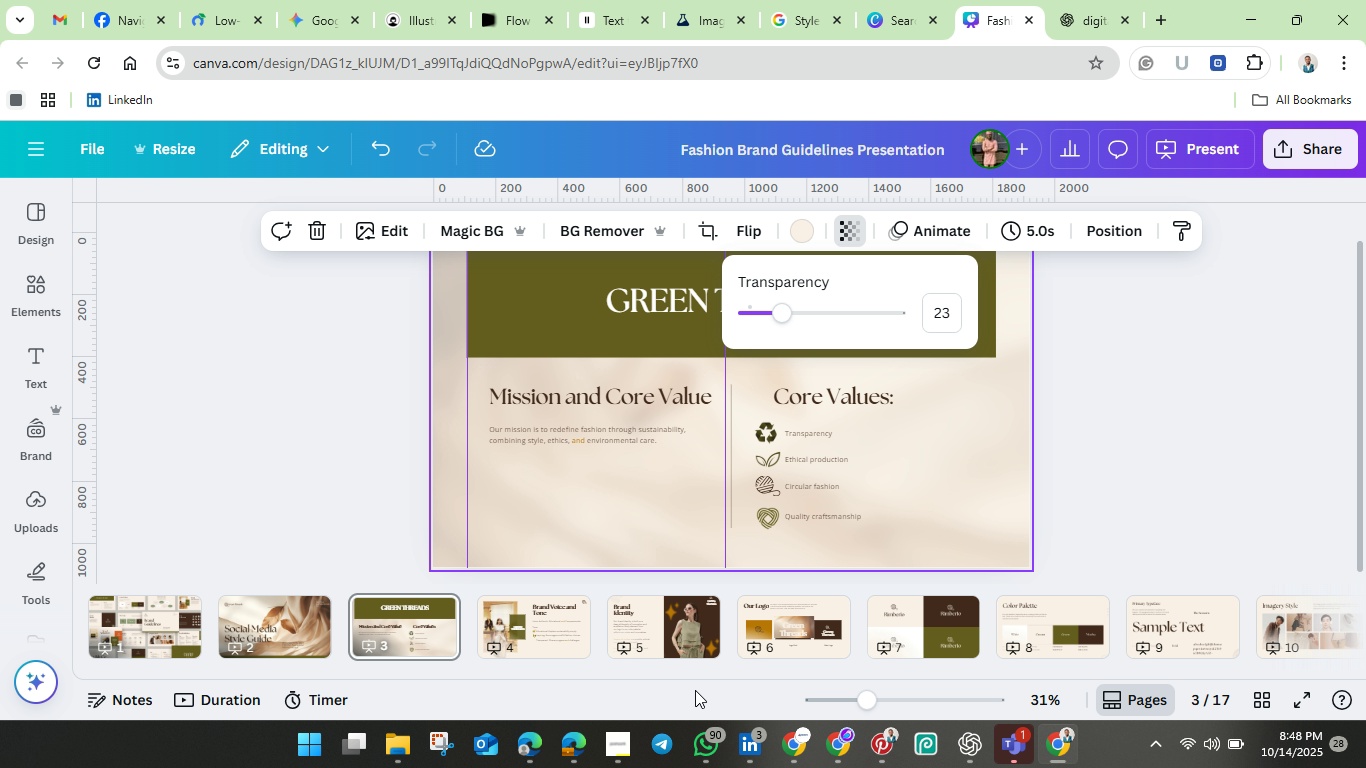 
mouse_move([816, 632])
 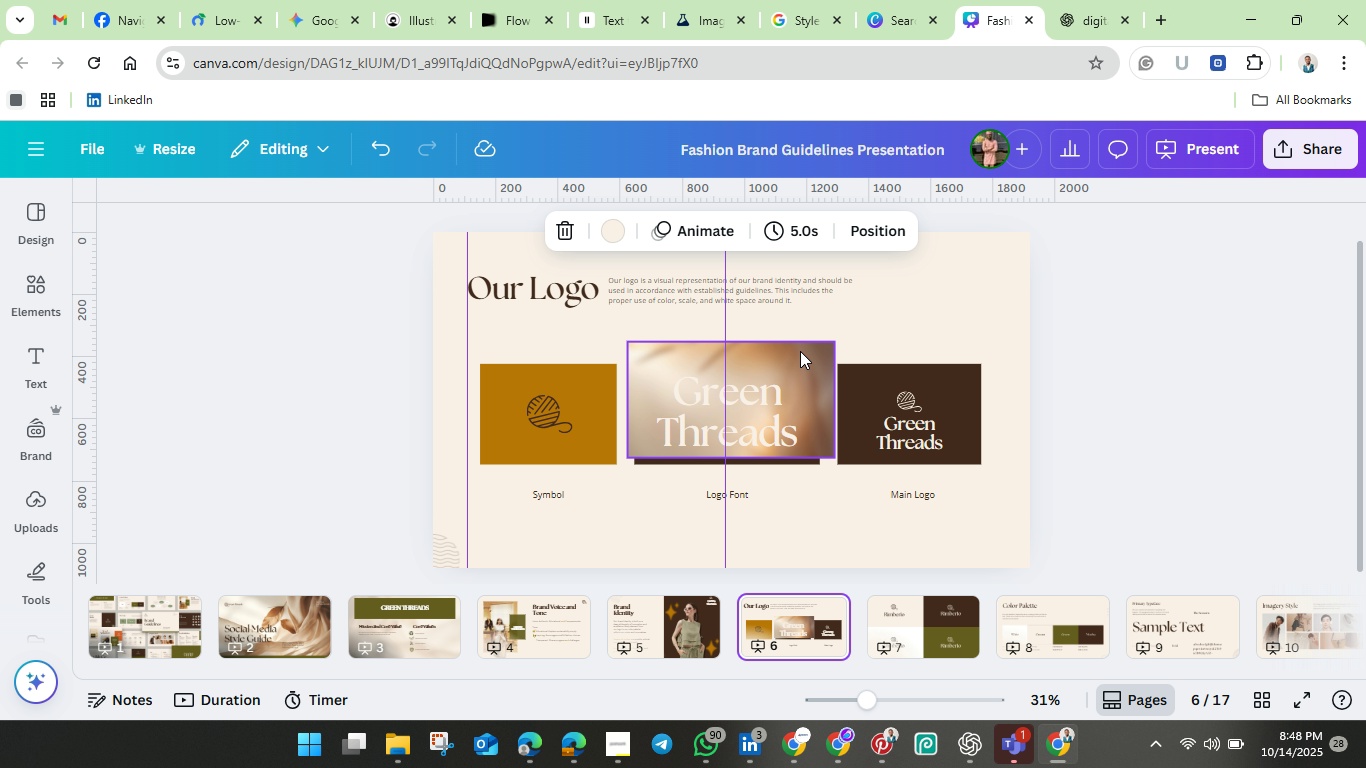 
left_click([800, 351])
 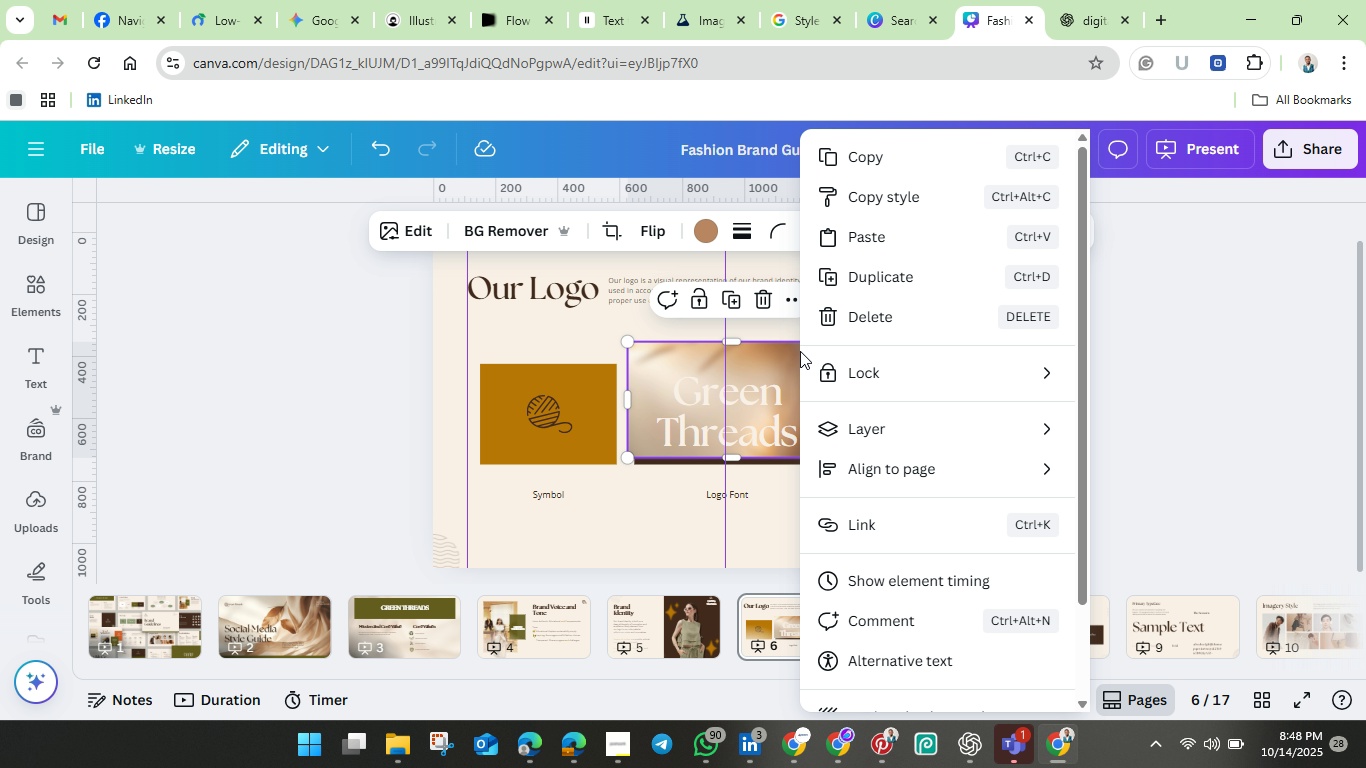 
right_click([800, 351])
 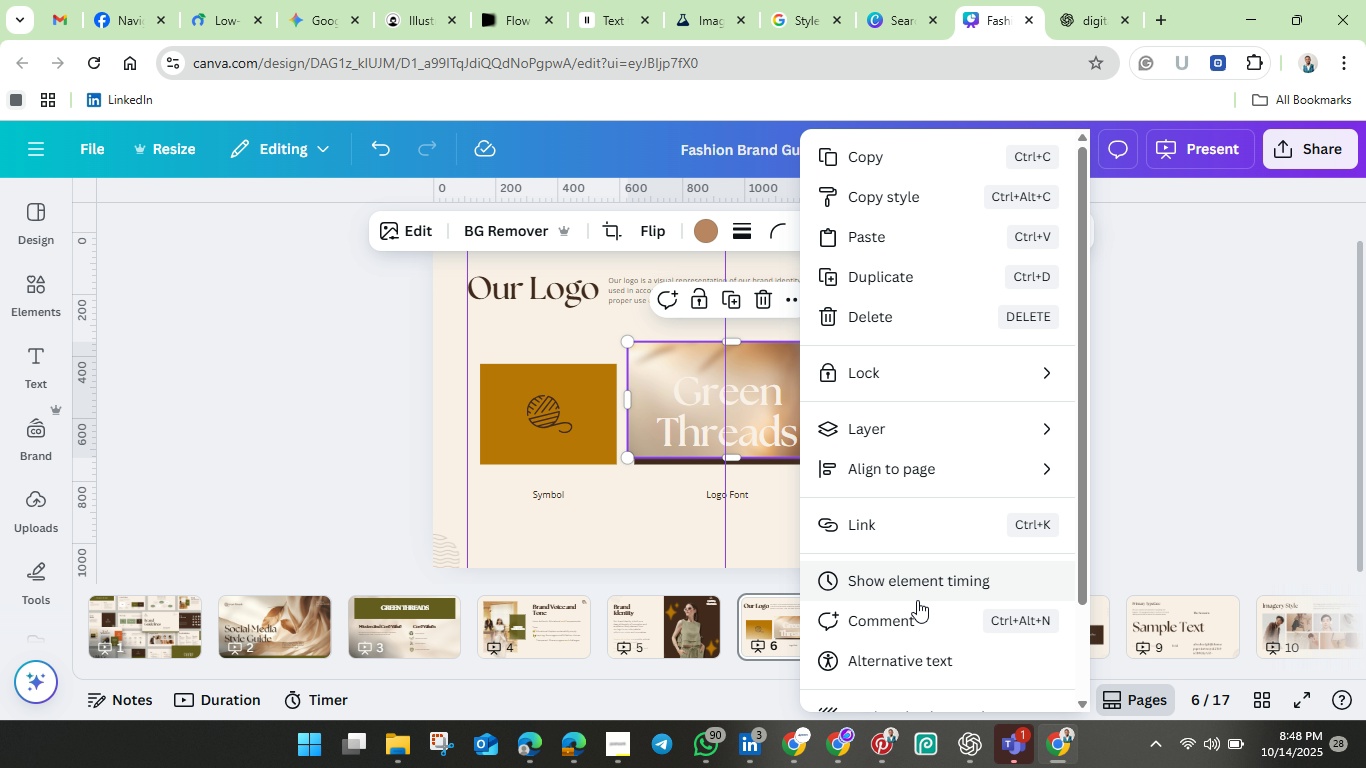 
scroll: coordinate [919, 603], scroll_direction: down, amount: 3.0
 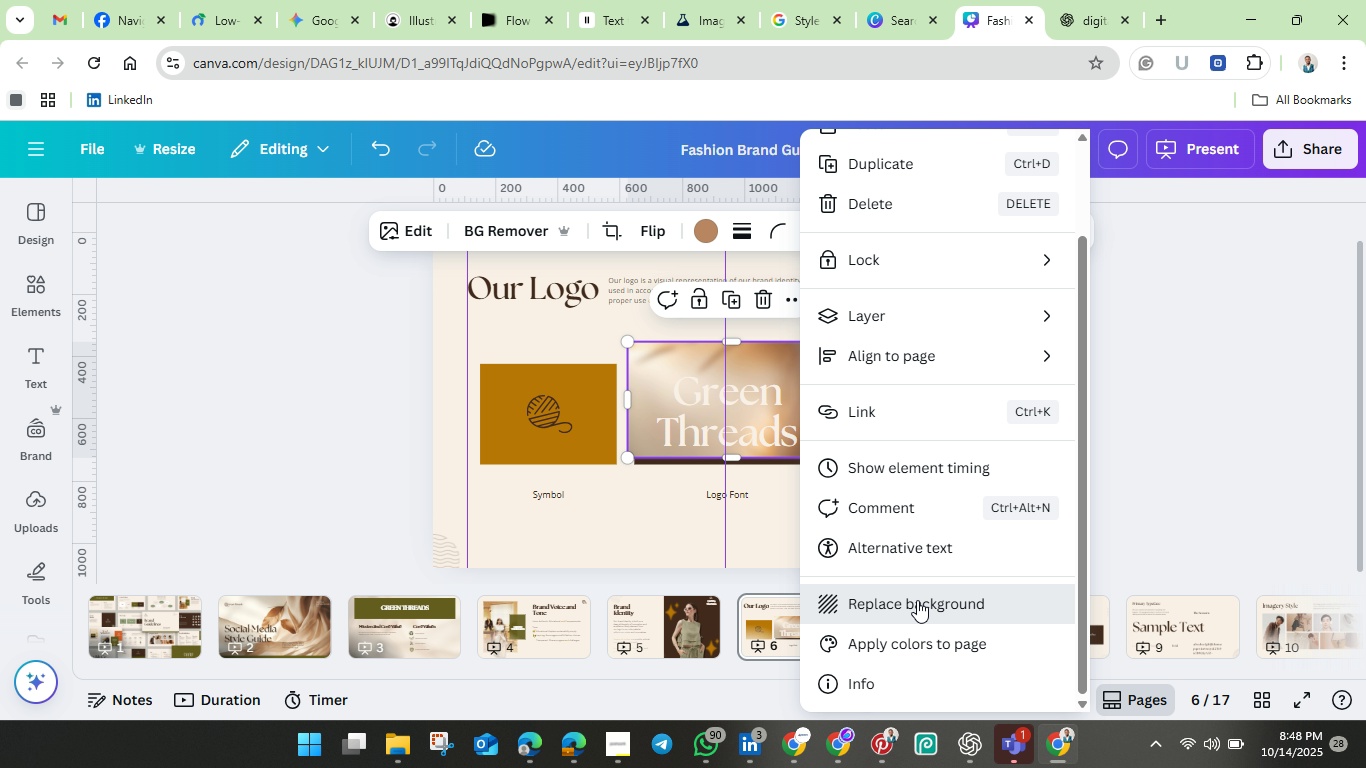 
left_click([917, 600])
 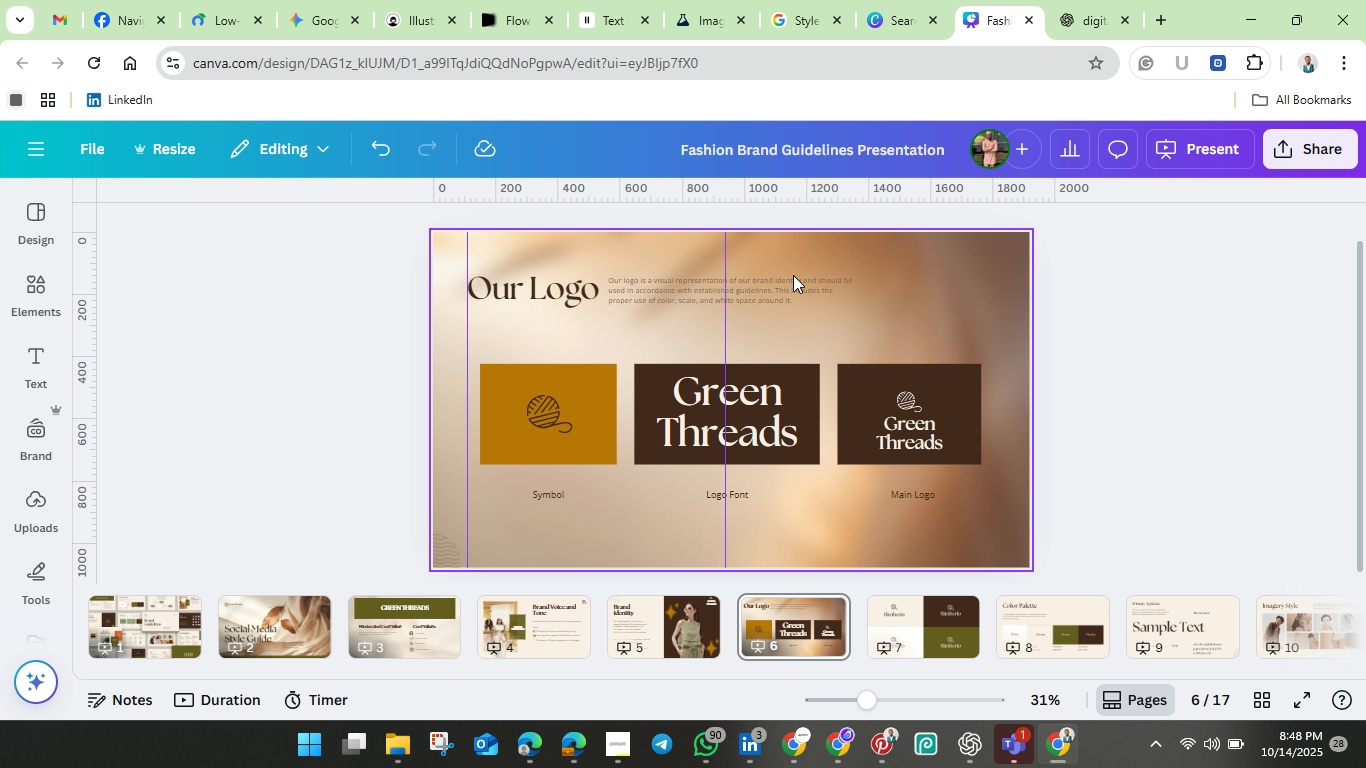 
left_click([907, 284])
 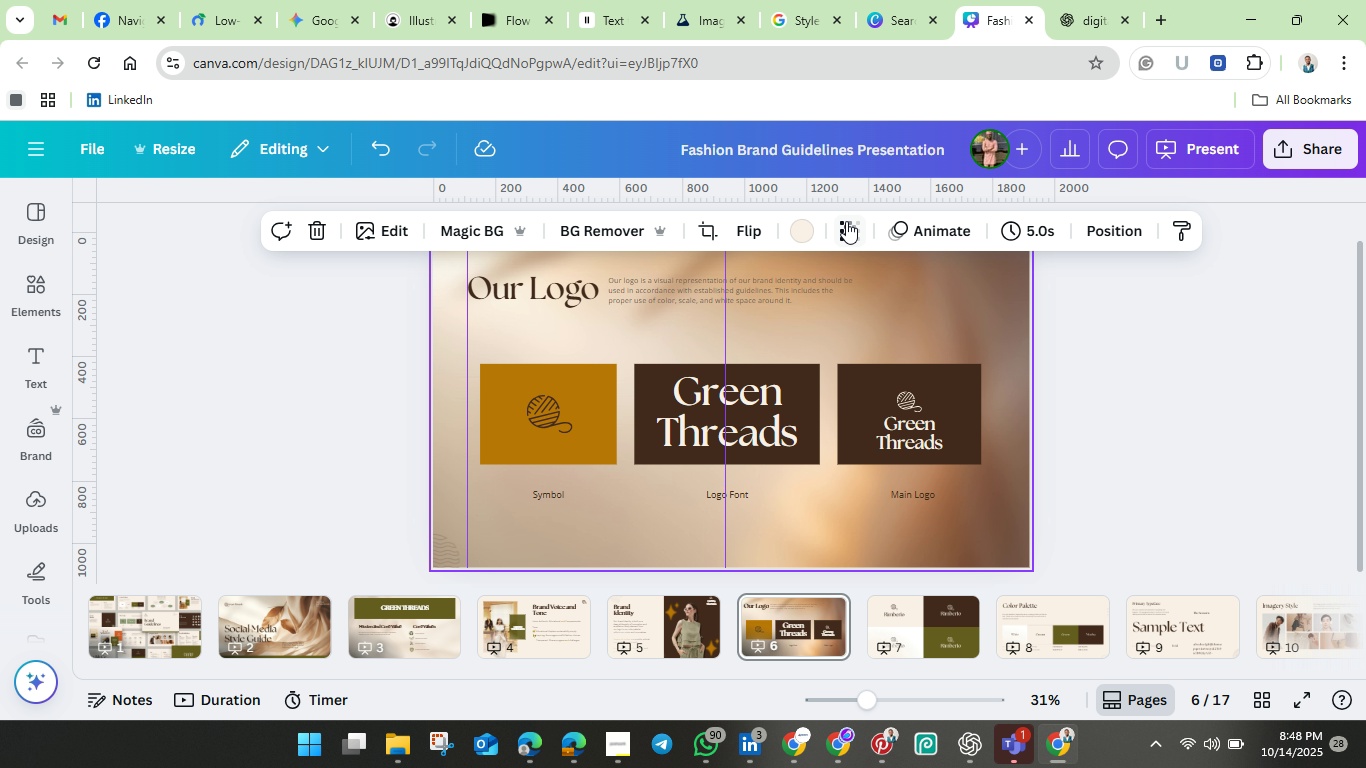 
left_click([847, 227])
 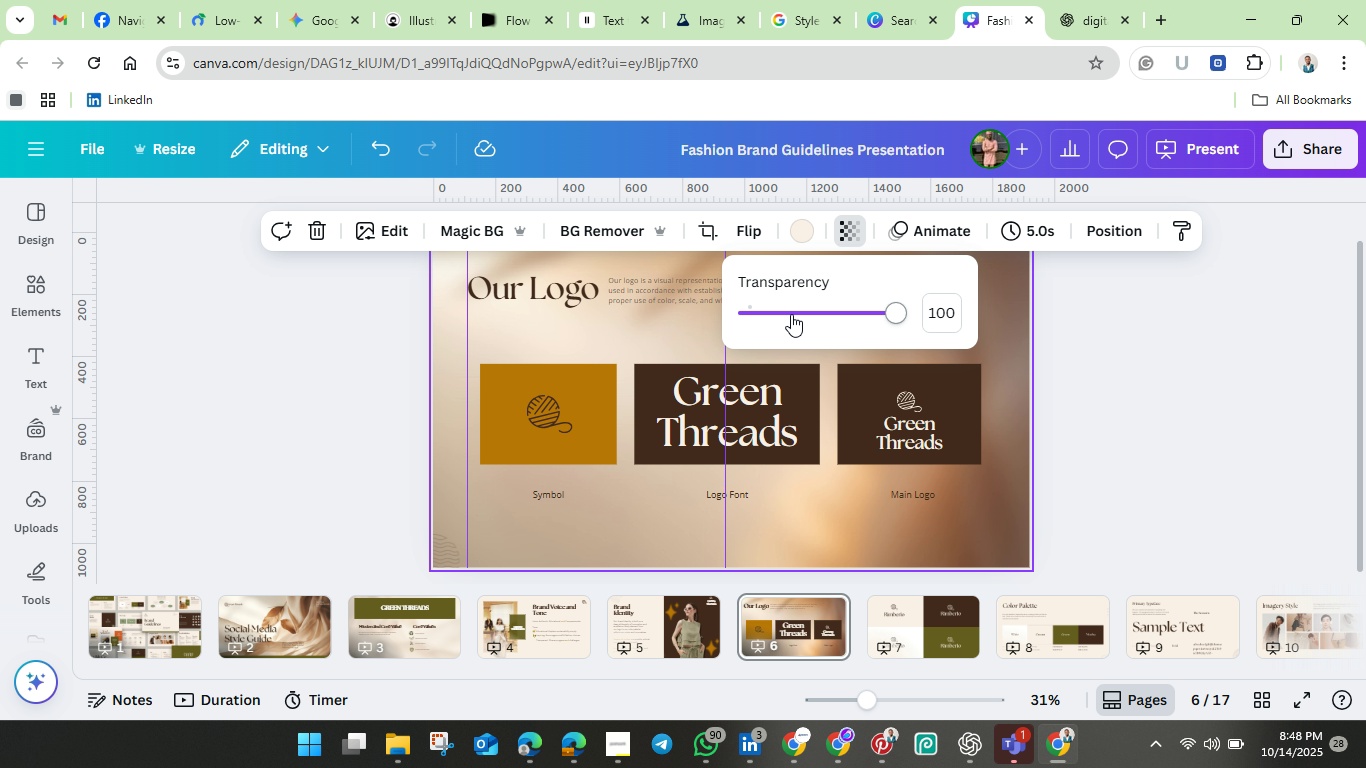 
left_click([790, 314])
 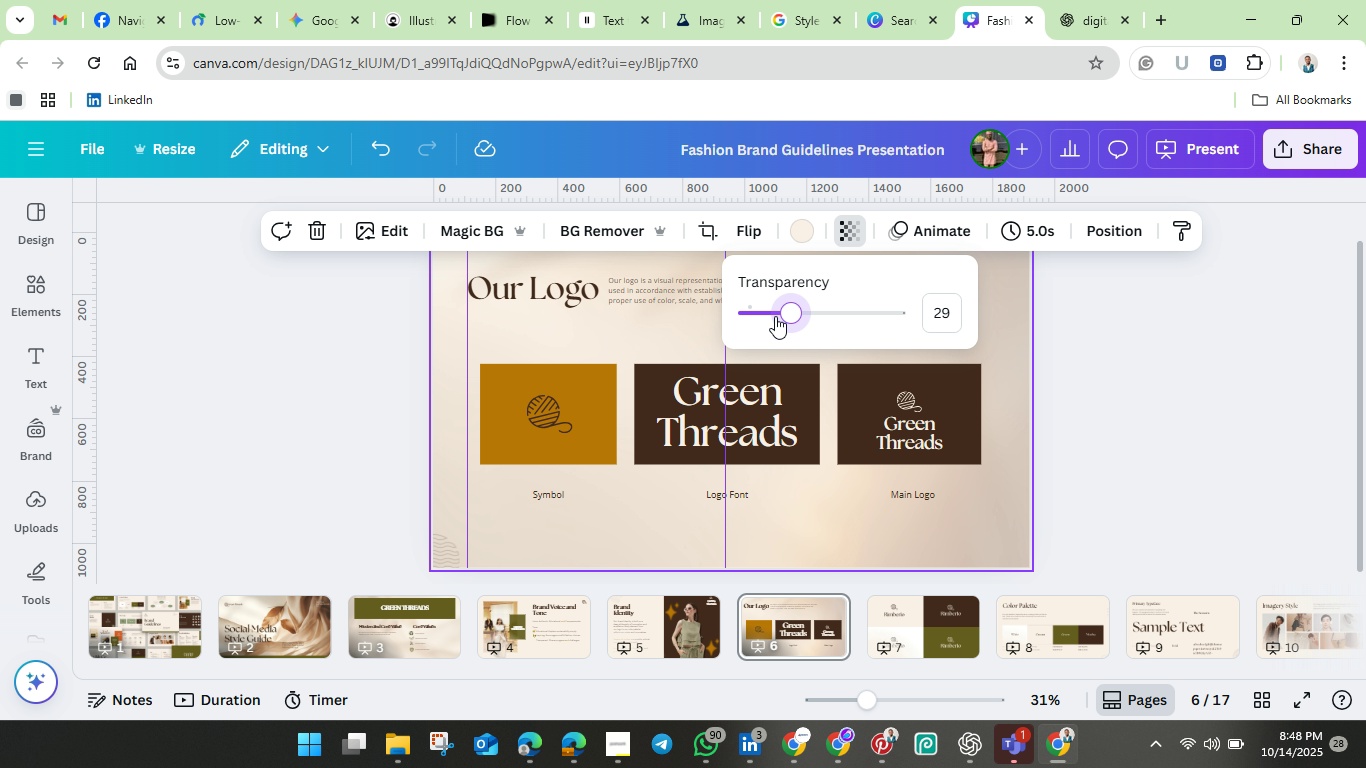 
left_click([772, 316])
 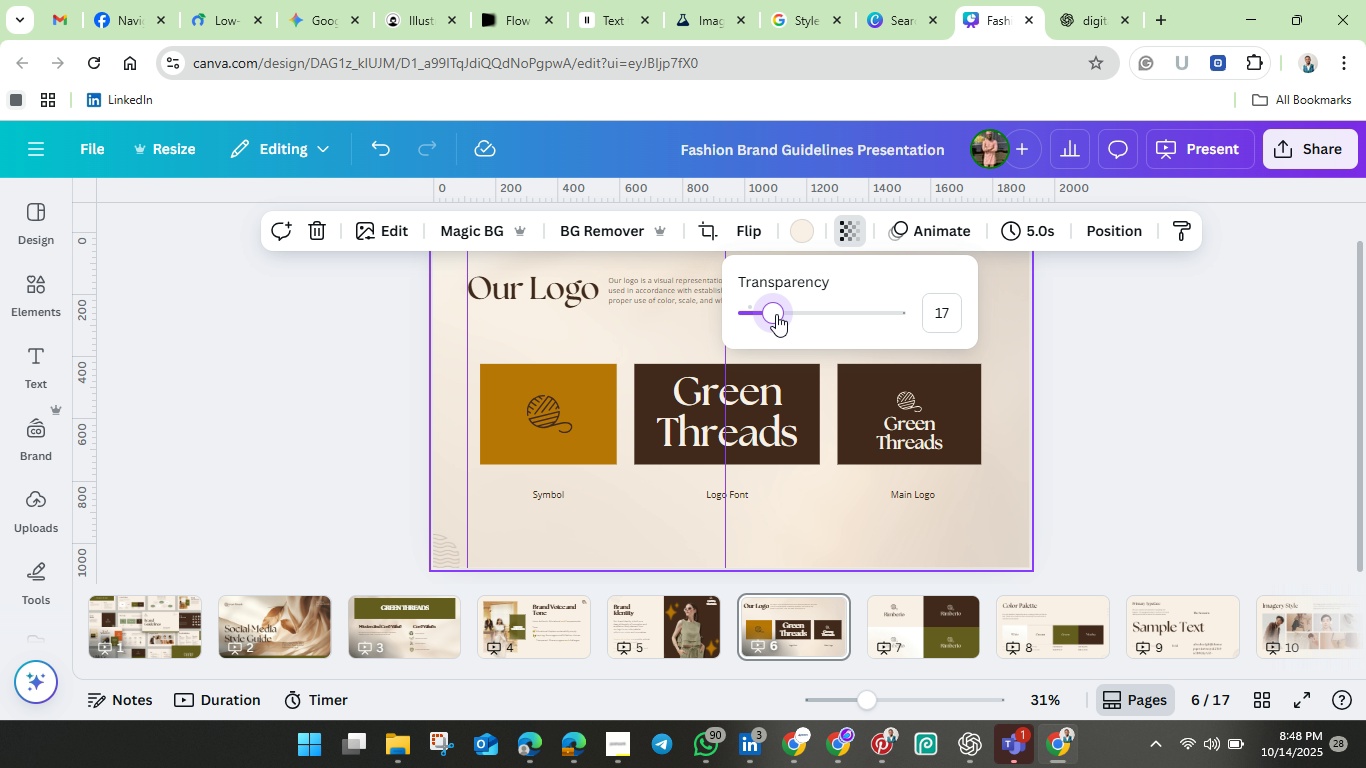 
left_click_drag(start_coordinate=[775, 314], to_coordinate=[781, 316])
 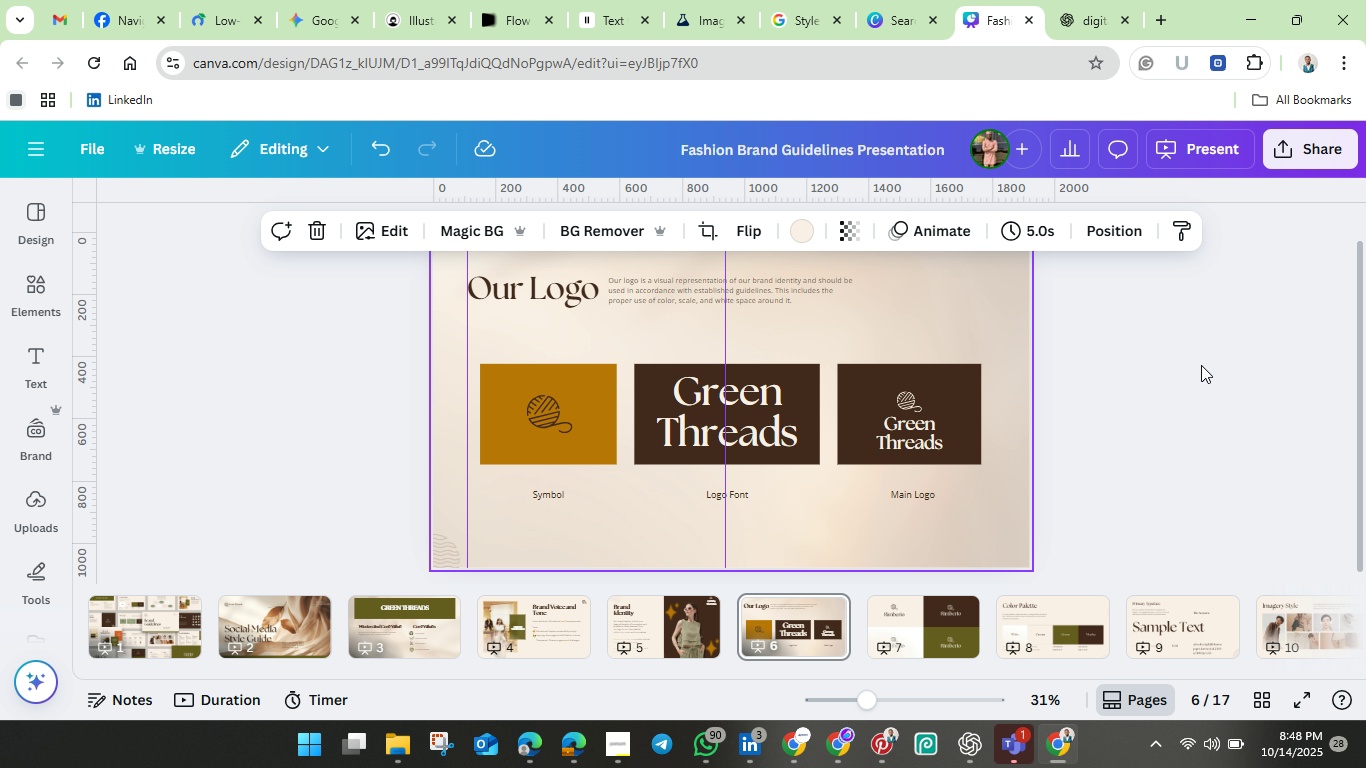 
scroll: coordinate [1201, 365], scroll_direction: up, amount: 1.0
 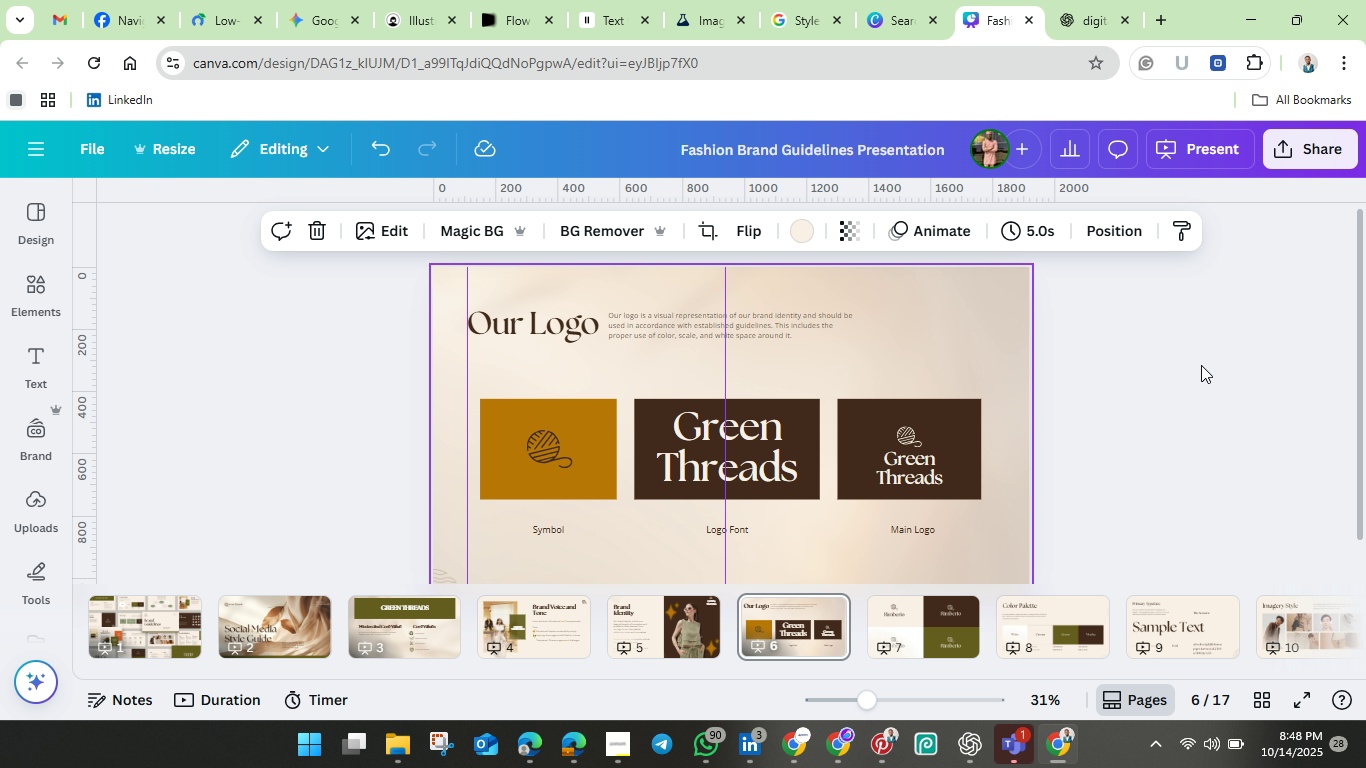 
scroll: coordinate [1201, 365], scroll_direction: down, amount: 1.0
 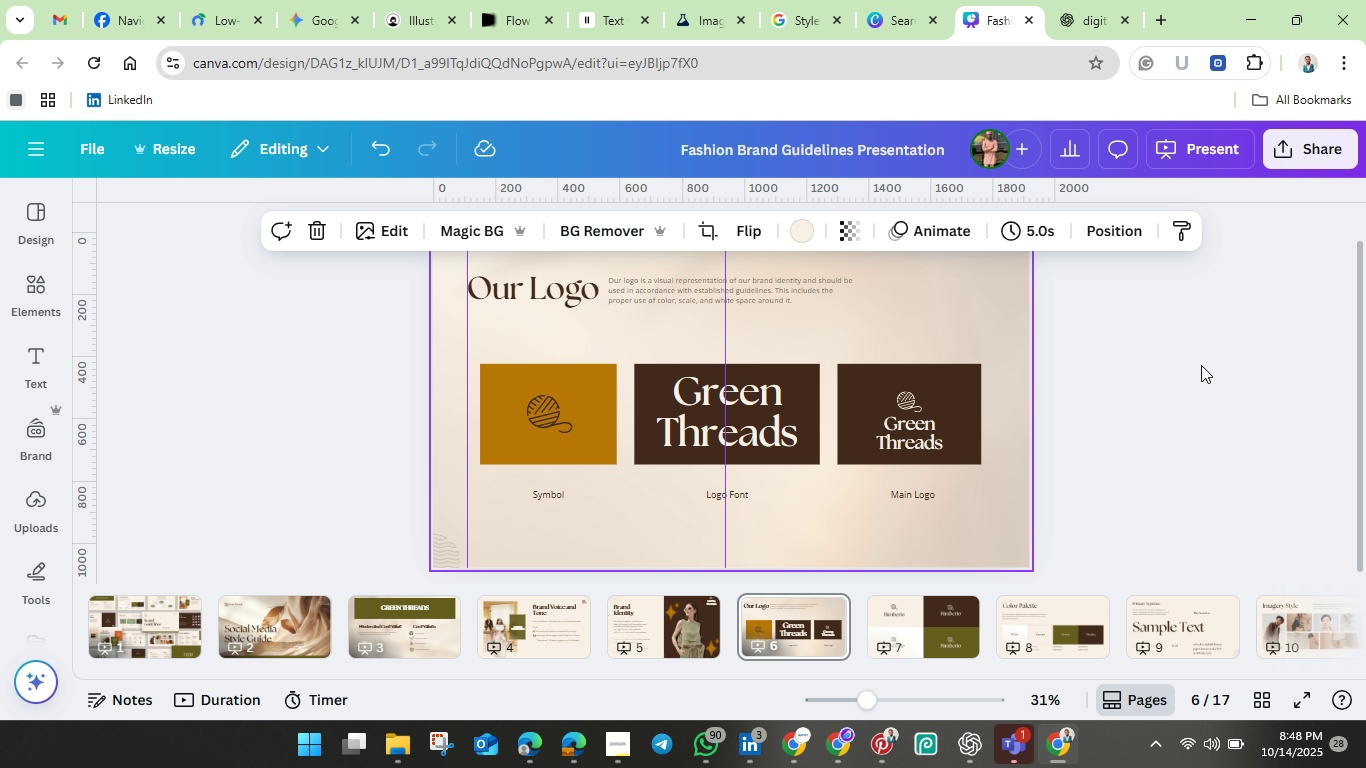 
scroll: coordinate [1201, 365], scroll_direction: up, amount: 2.0
 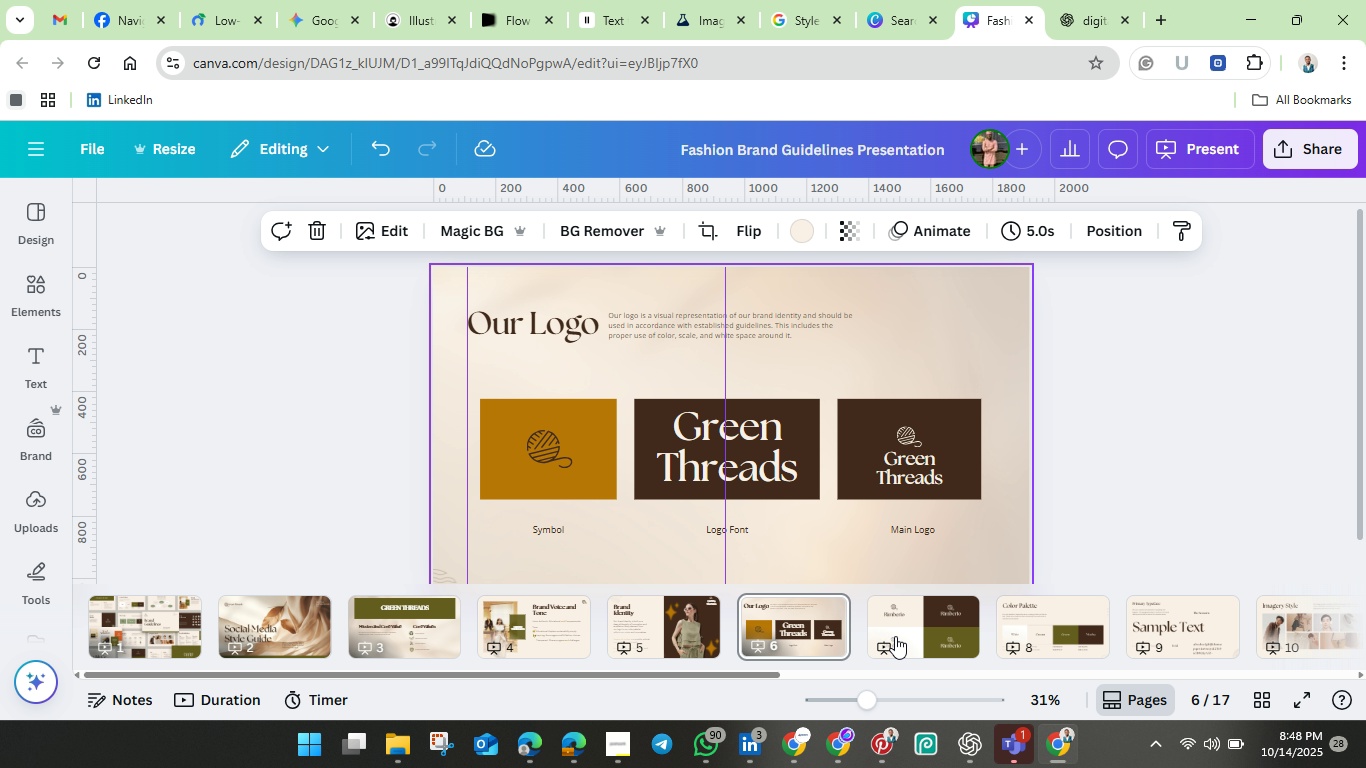 
left_click([895, 627])
 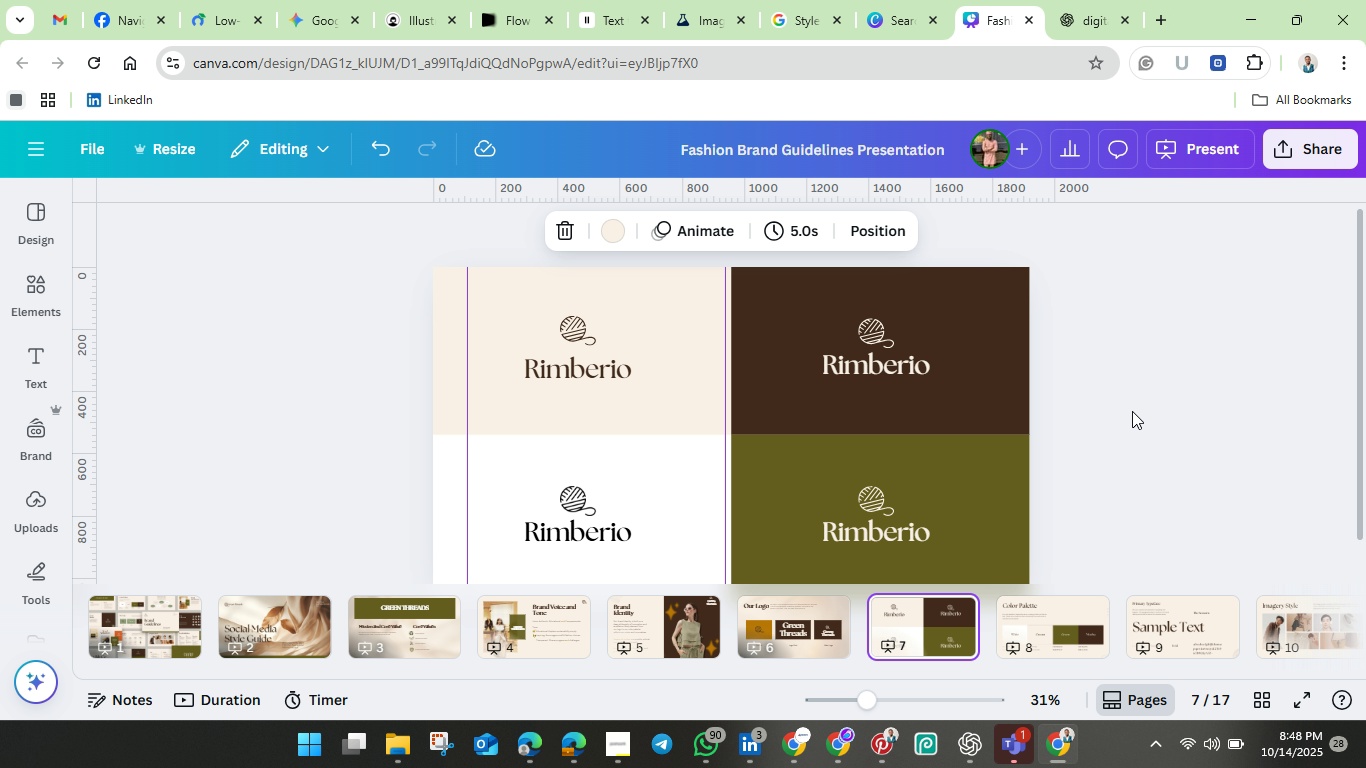 
left_click([1134, 409])
 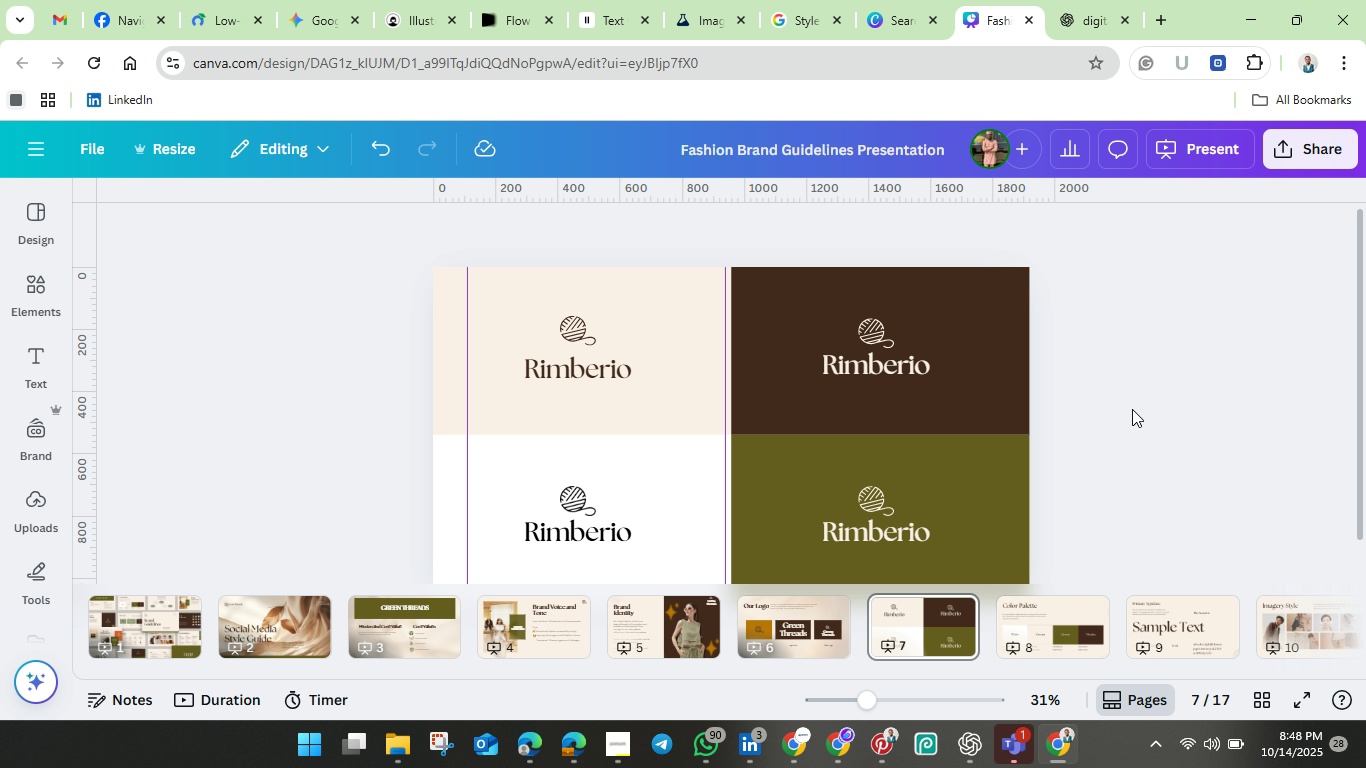 
scroll: coordinate [1131, 413], scroll_direction: up, amount: 1.0
 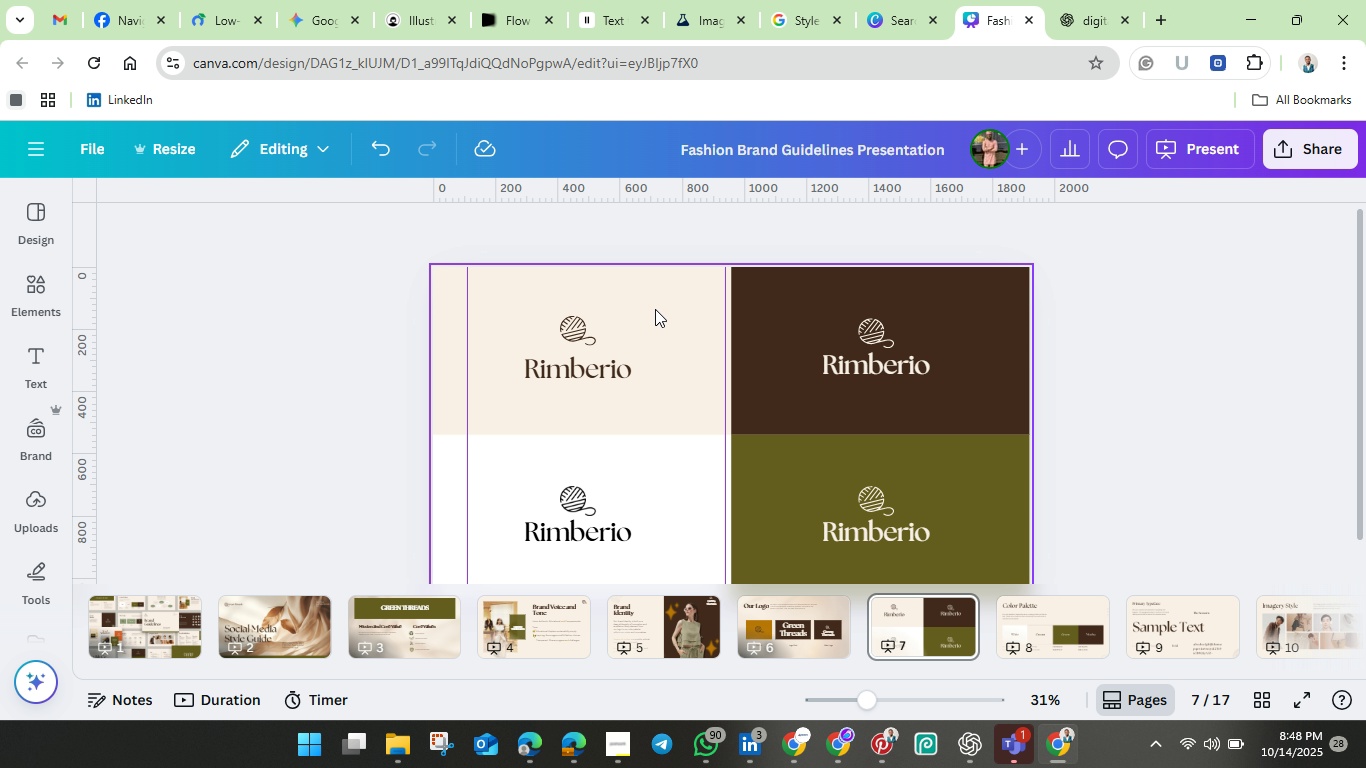 
left_click([655, 309])
 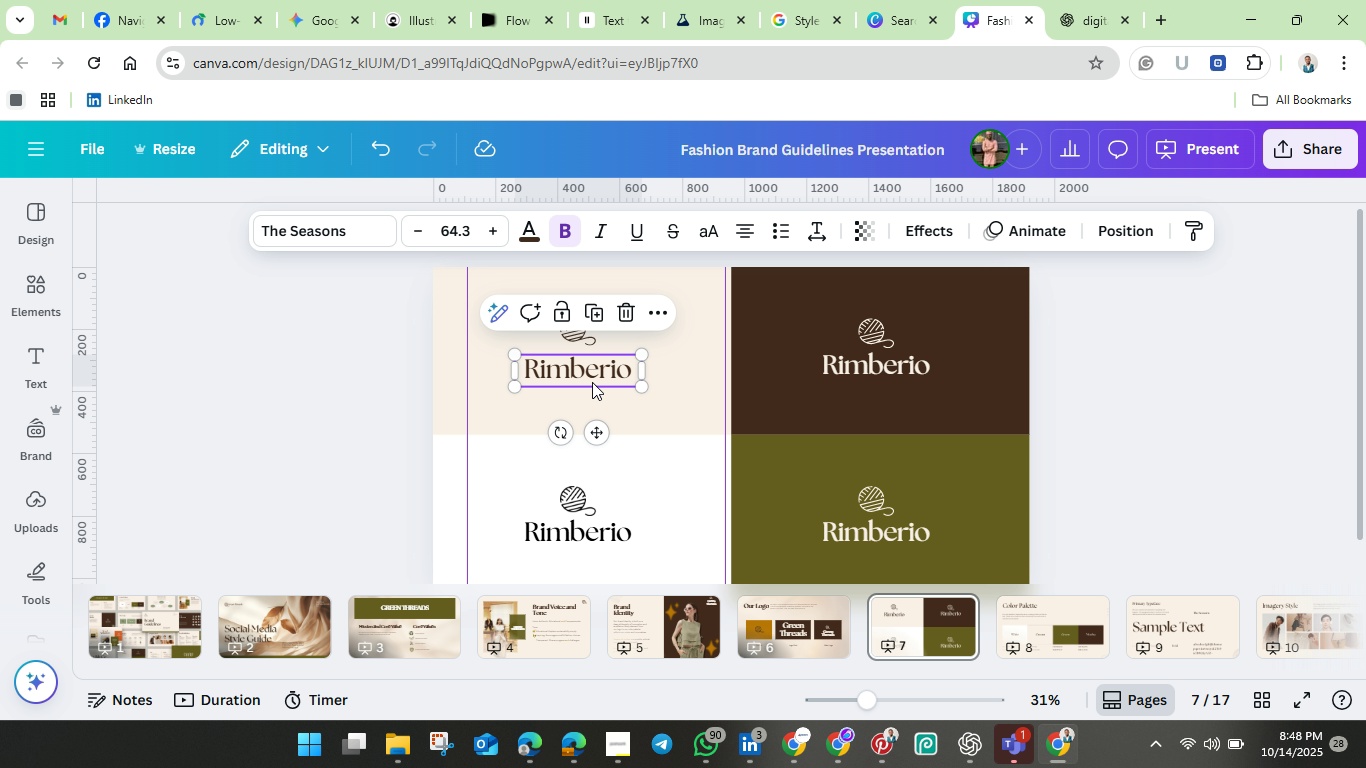 
left_click([592, 382])
 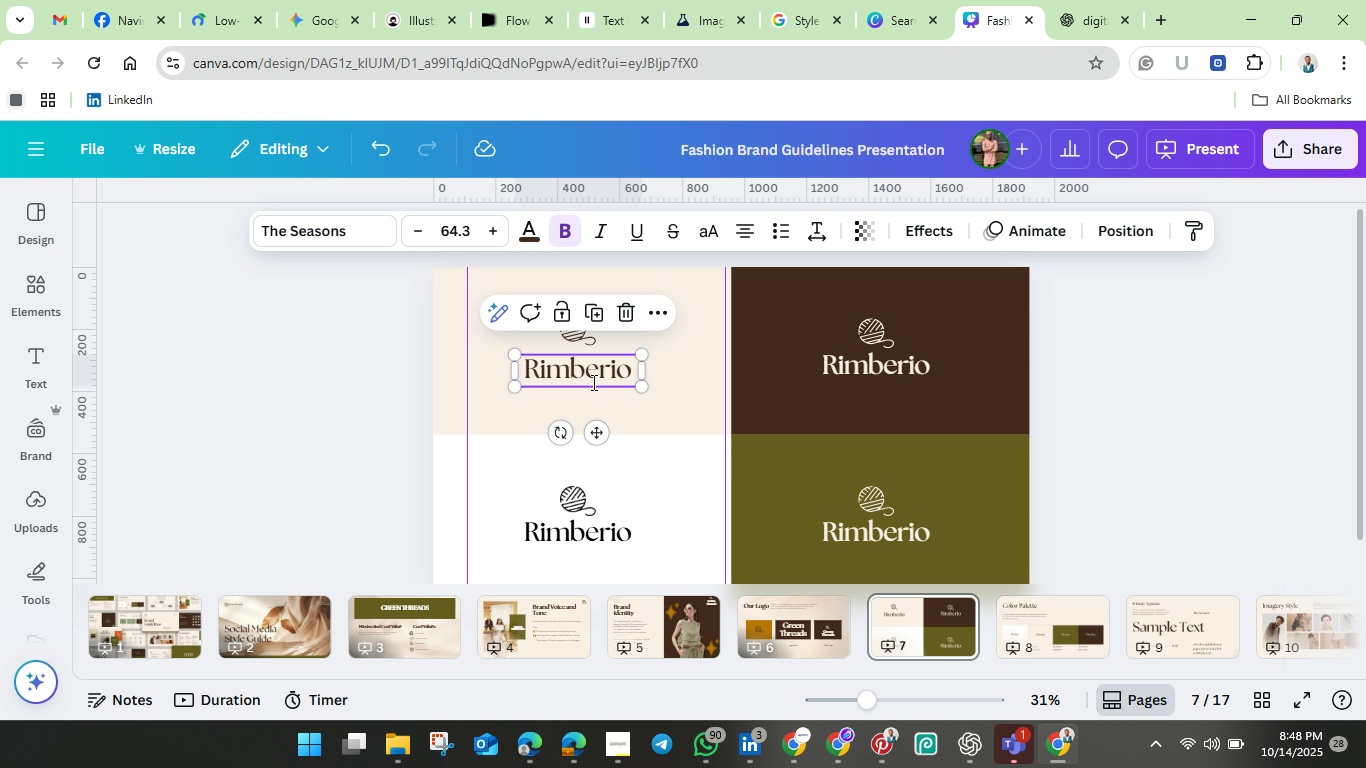 
left_click([592, 382])
 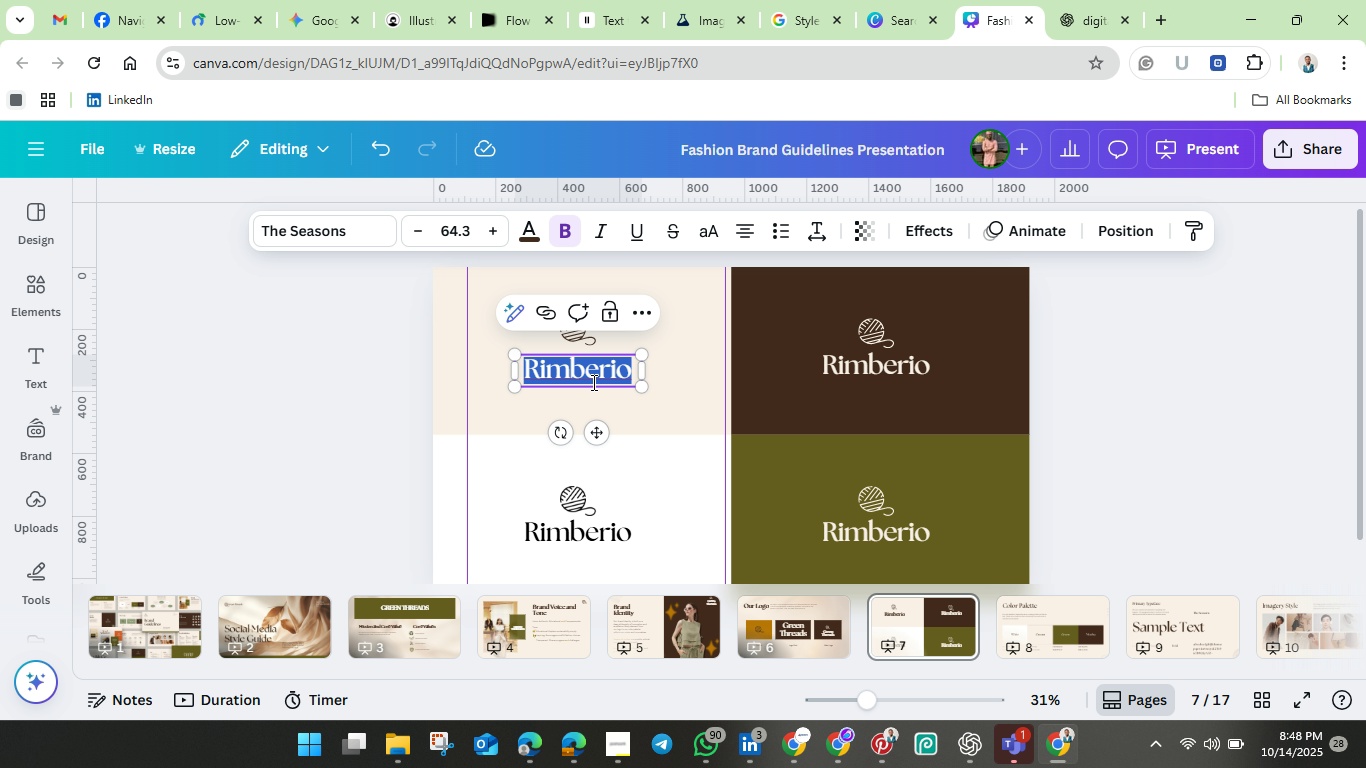 
key(Backspace)
type(Green Threads)
 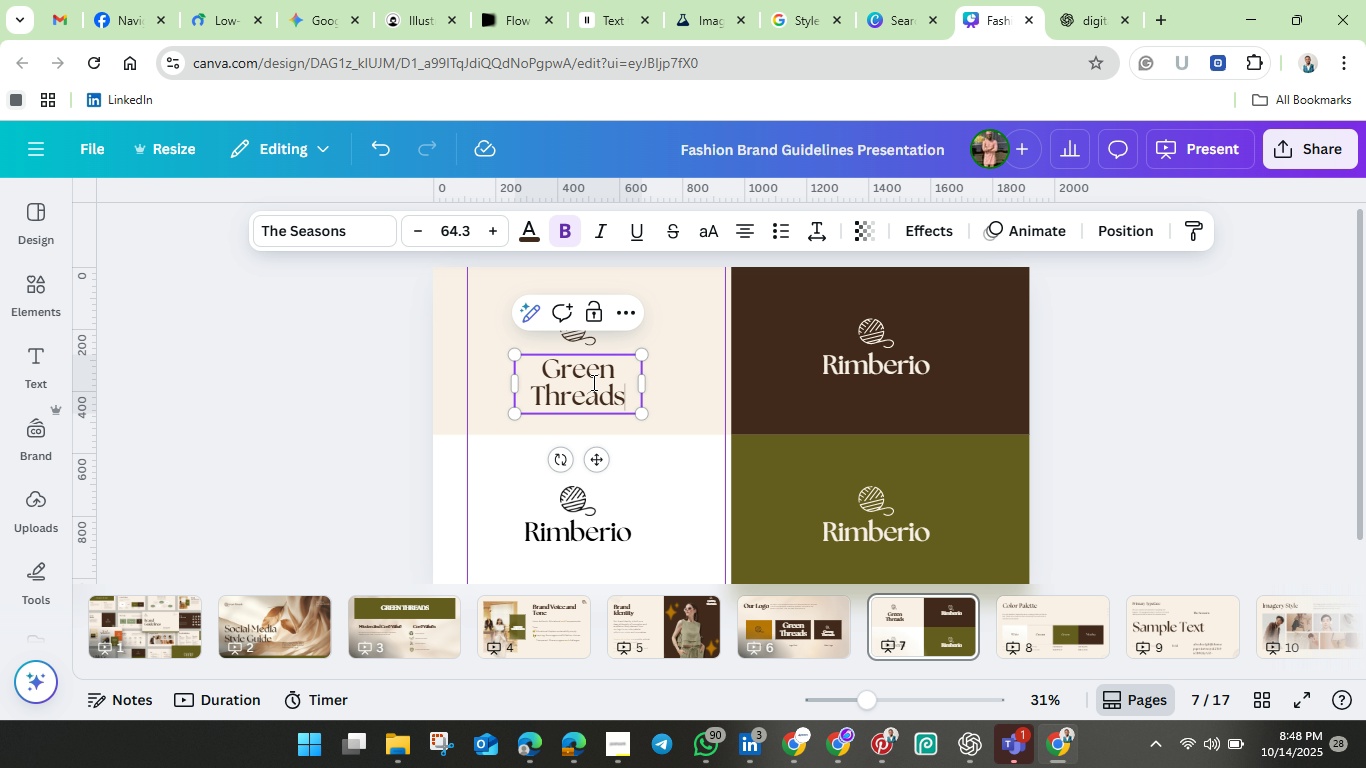 
double_click([871, 364])
 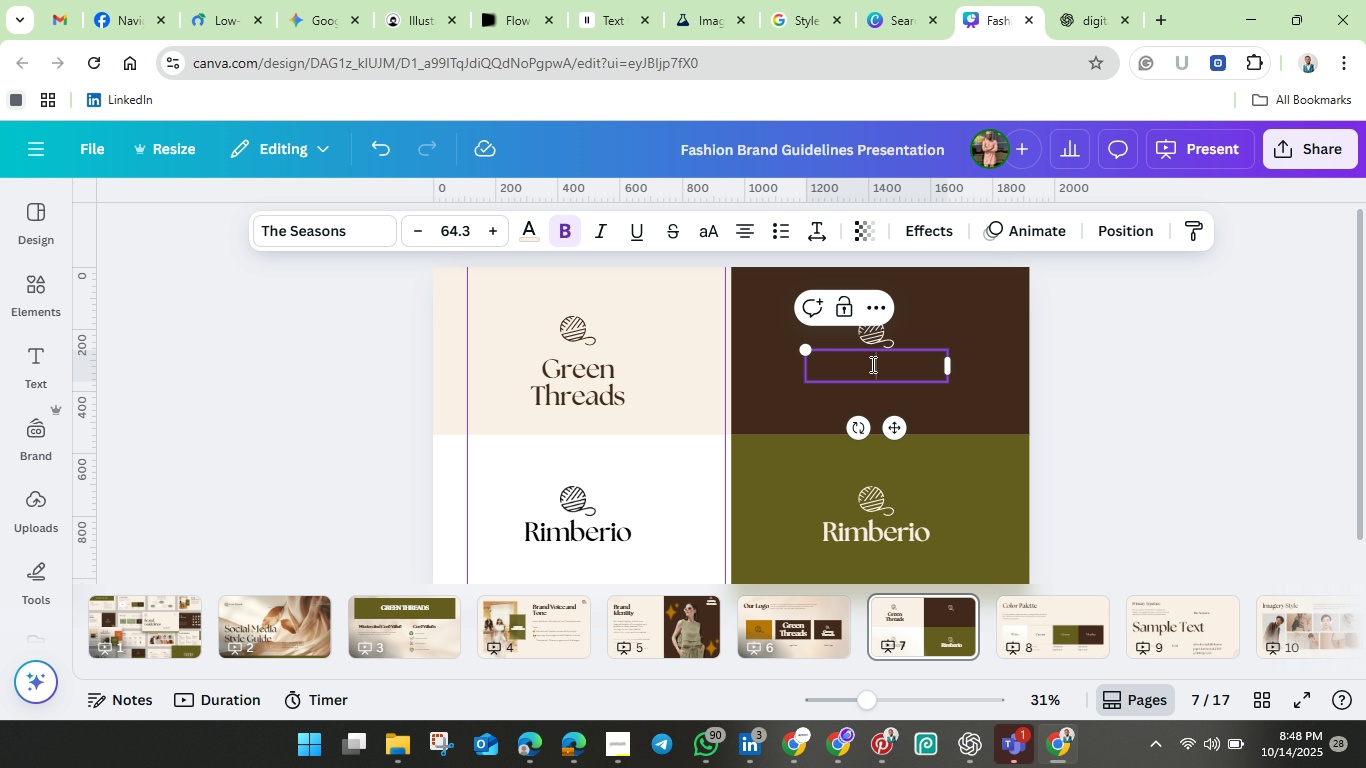 
key(Backspace)
type(Green Threads)
 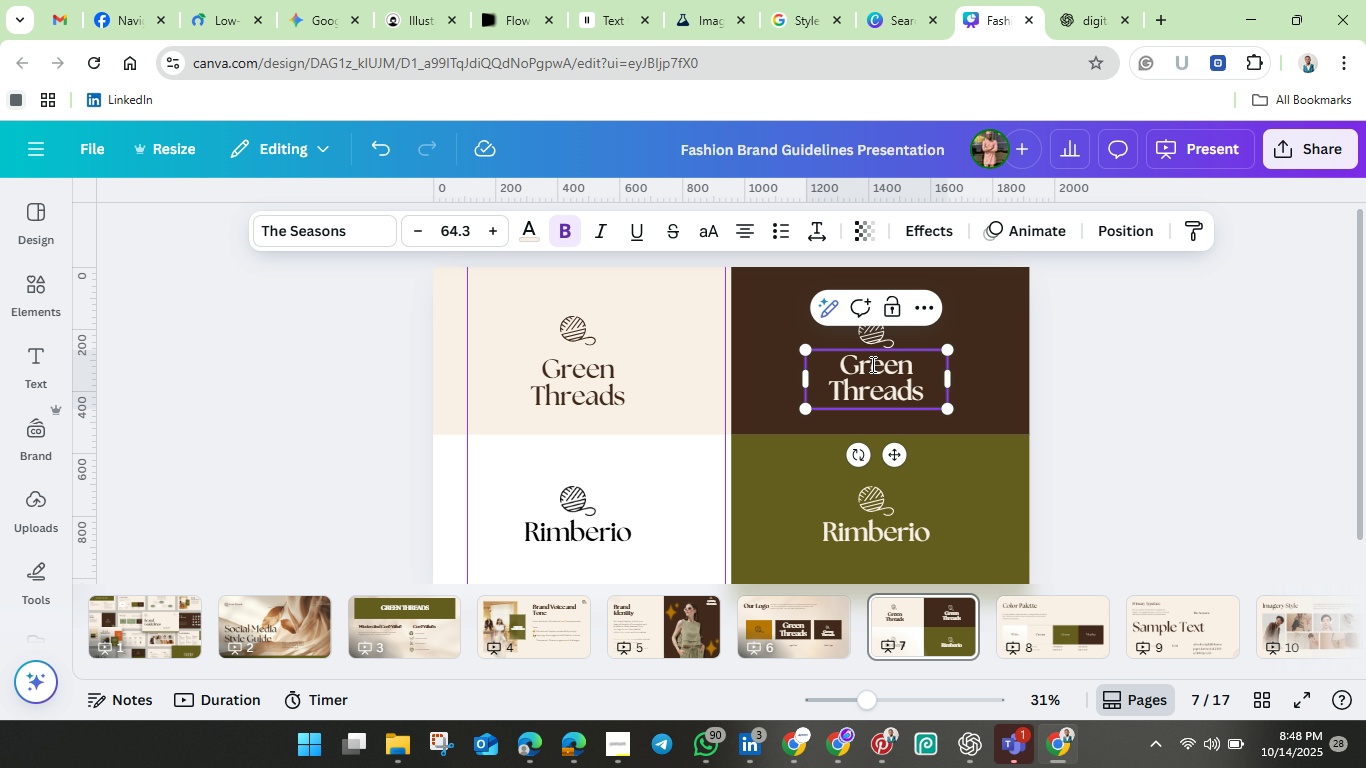 
scroll: coordinate [647, 501], scroll_direction: down, amount: 2.0
 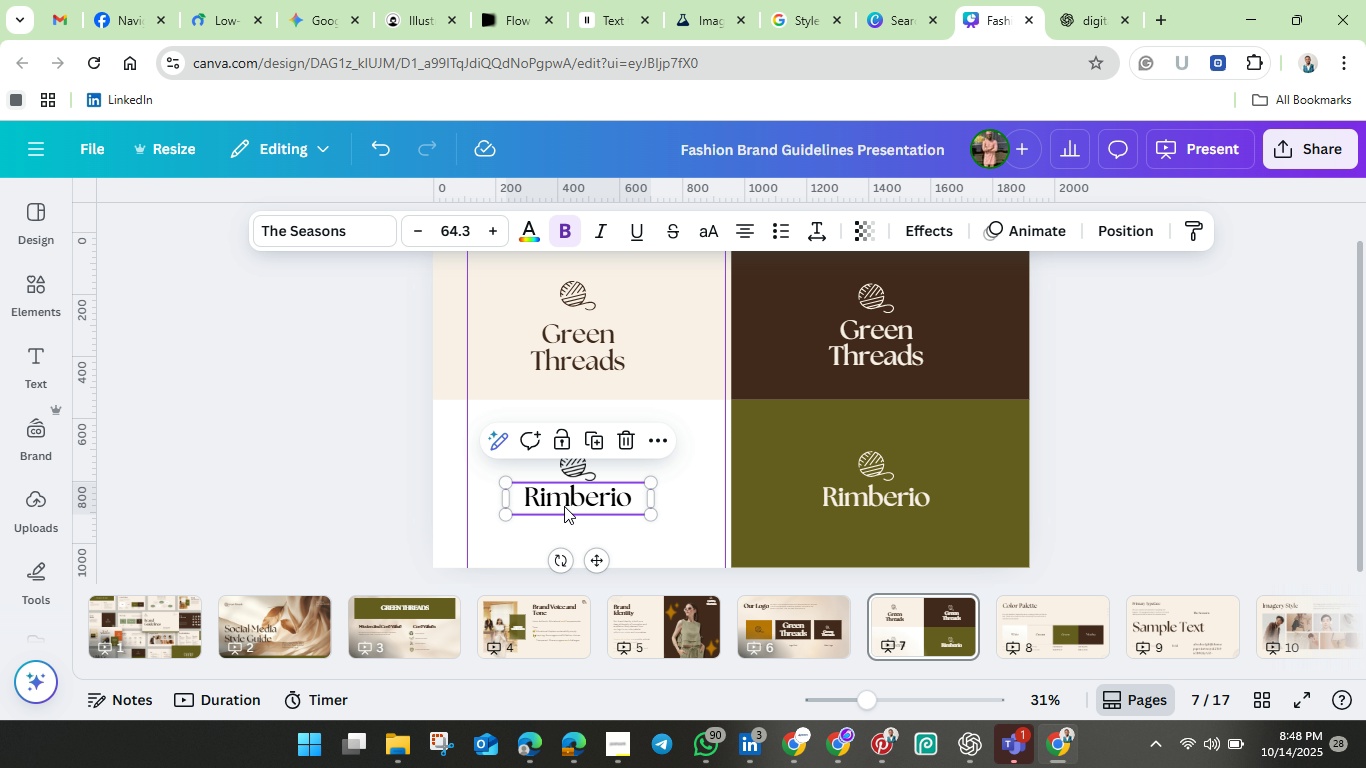 
double_click([564, 506])
 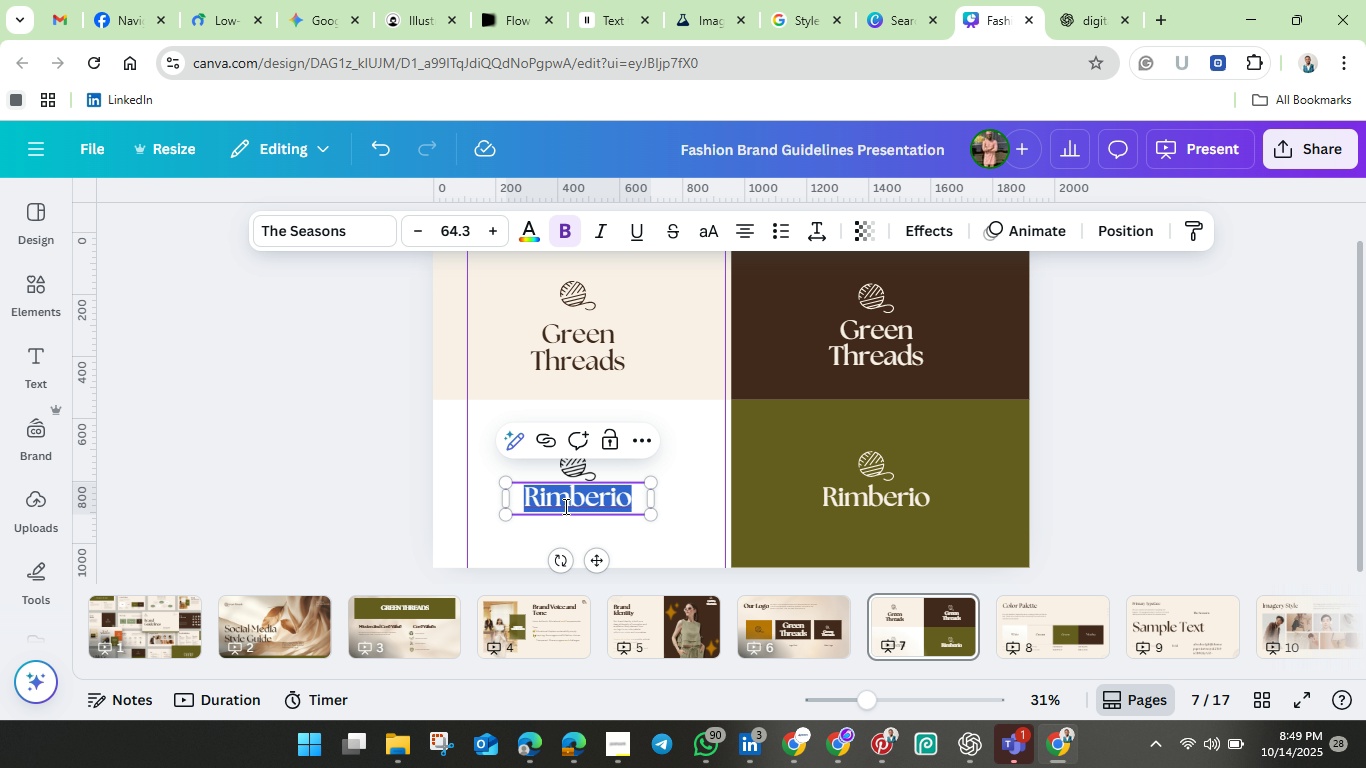 
key(Backspace)
type(Grea)
key(Backspace)
type(en Threads)
 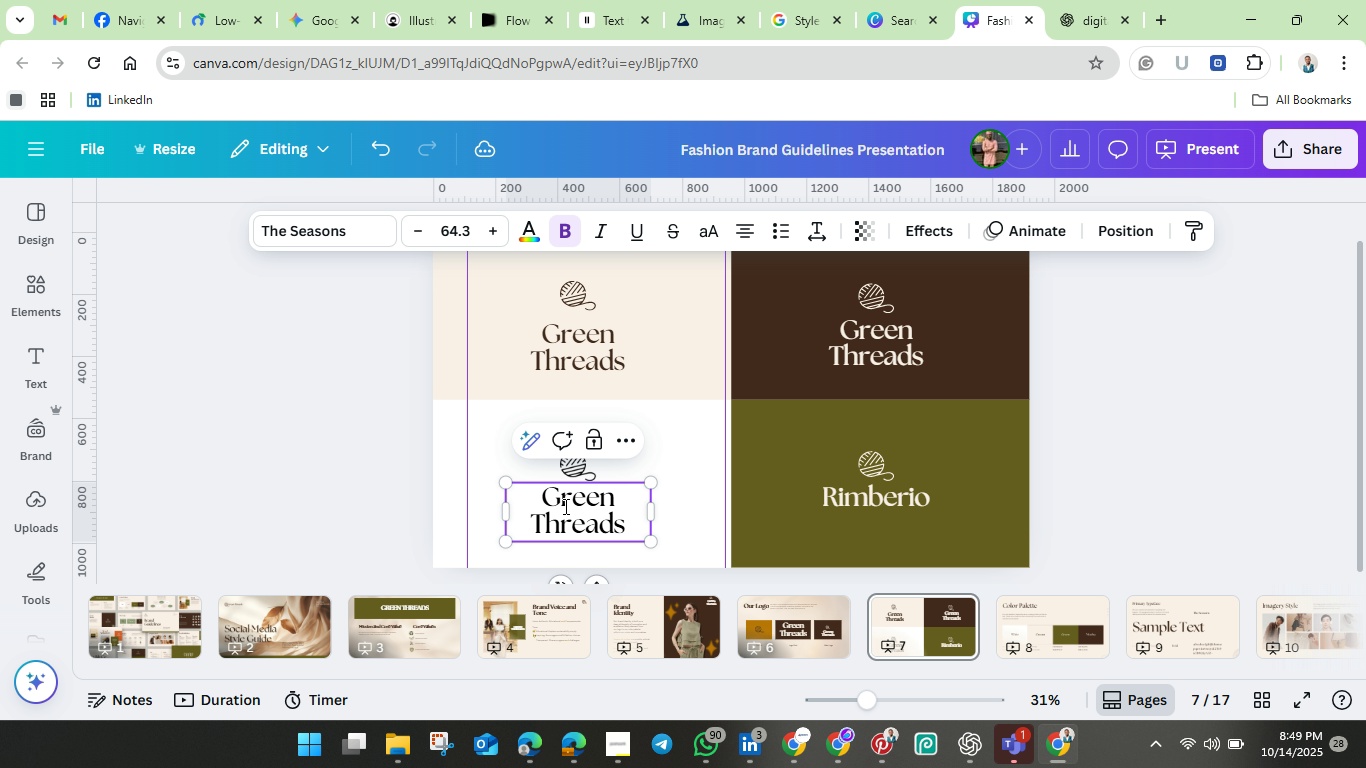 
left_click([1101, 462])
 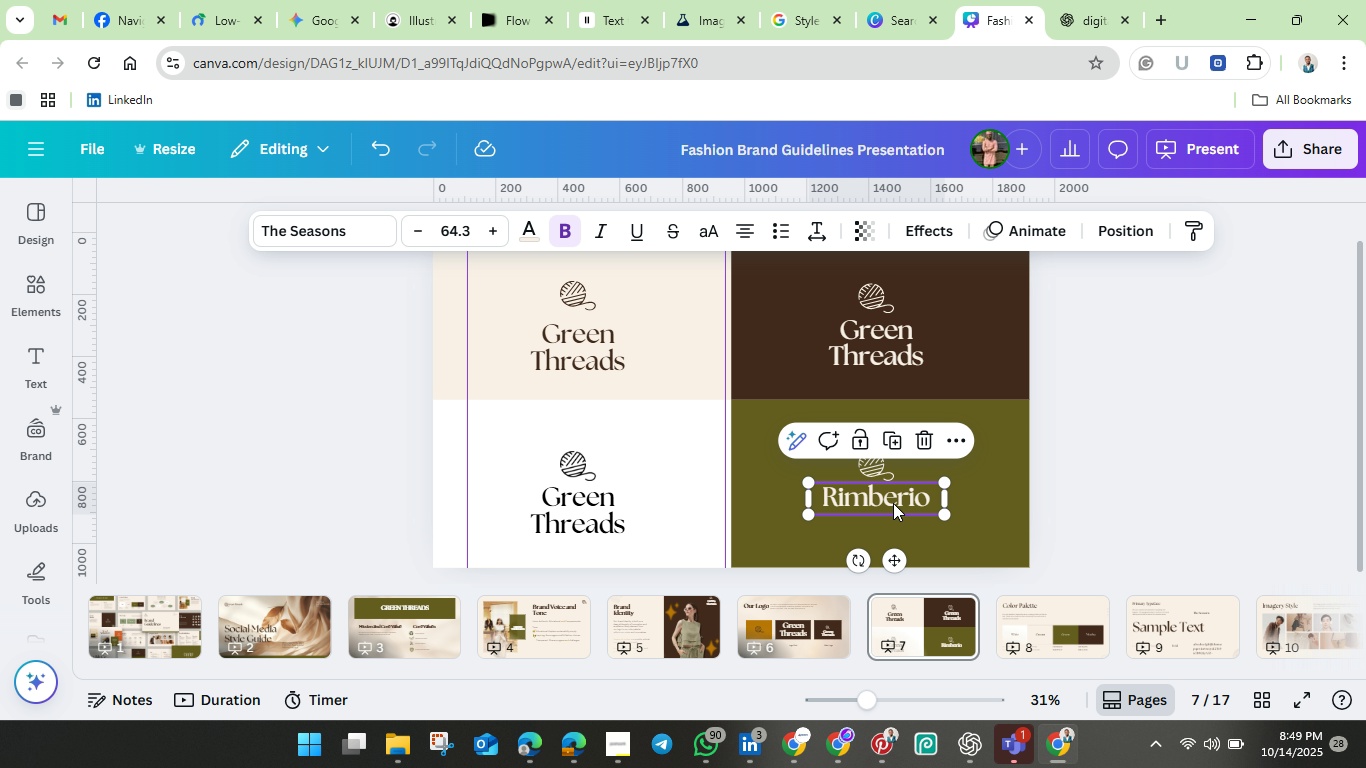 
double_click([893, 503])
 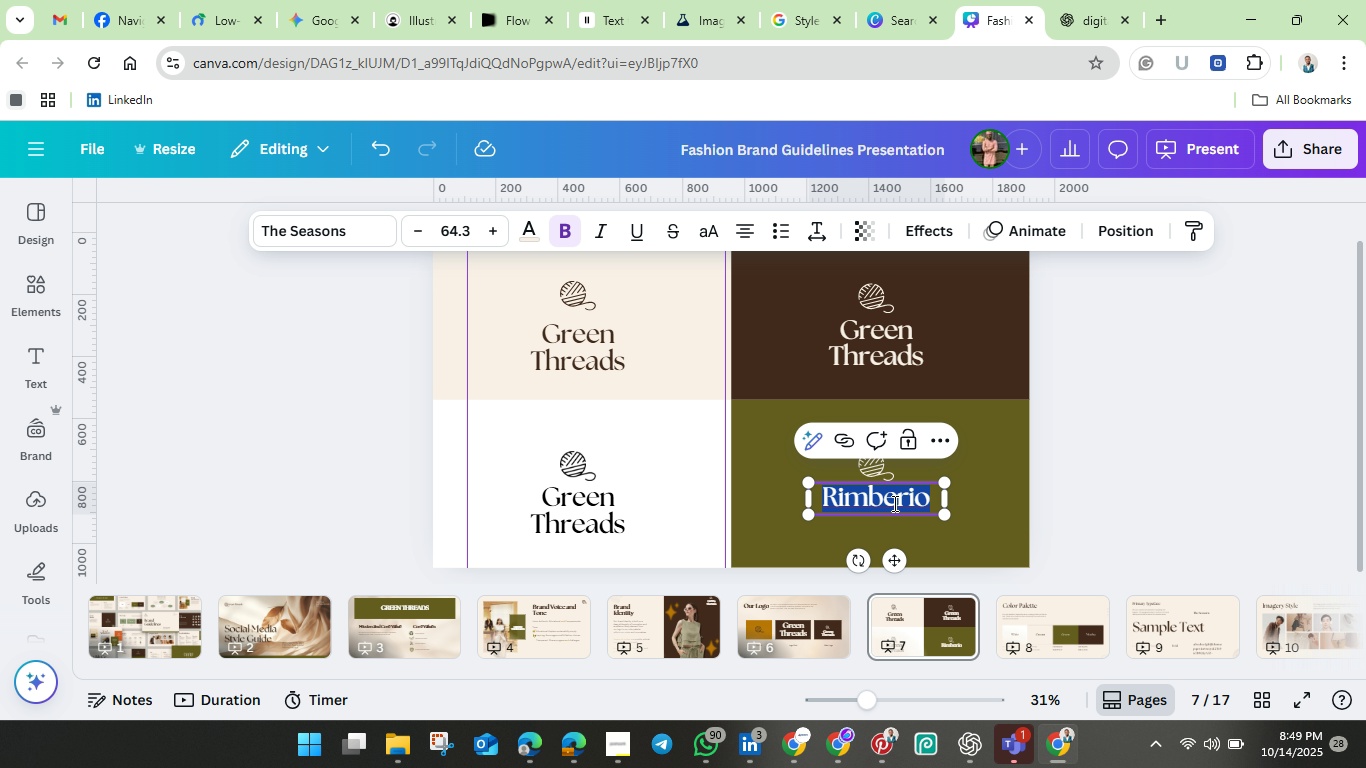 
key(Backspace)
type(Grea)
key(Backspace)
type(en)
 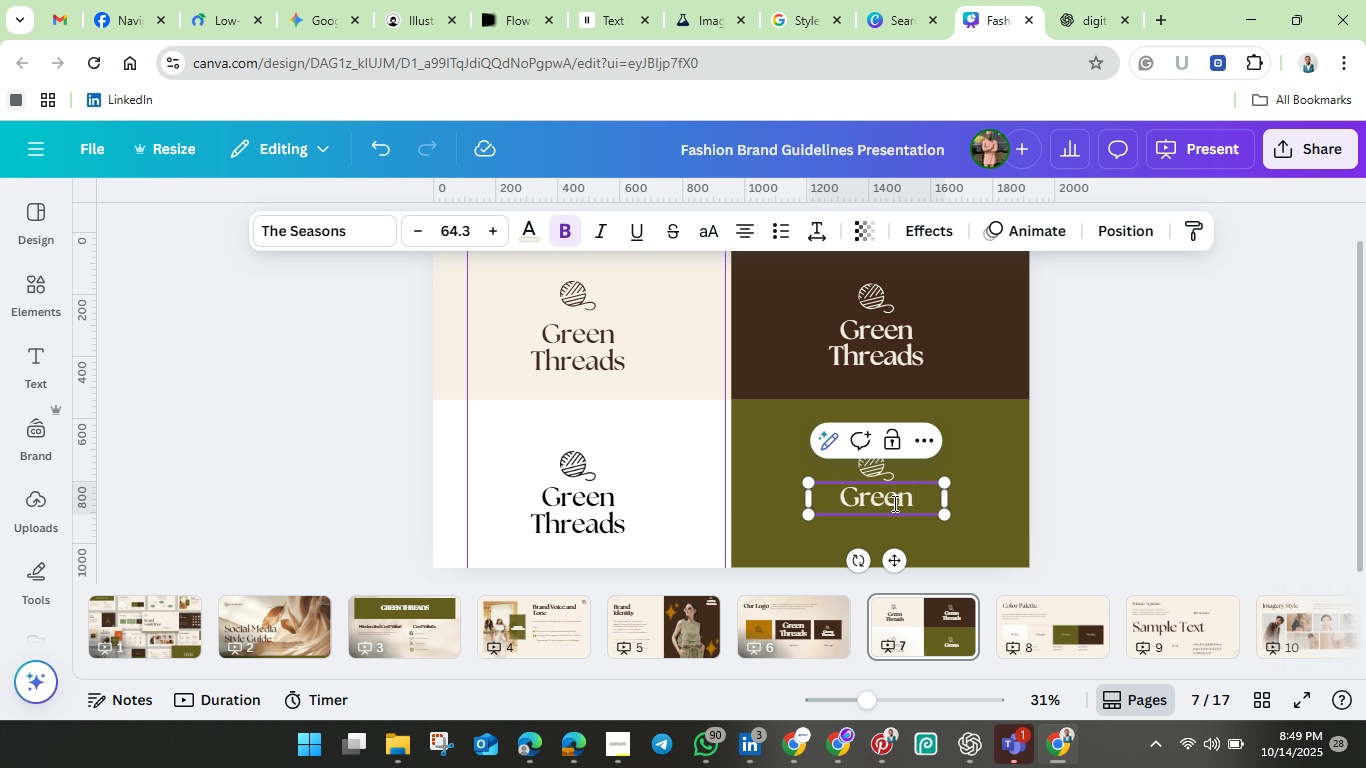 
wait(8.83)
 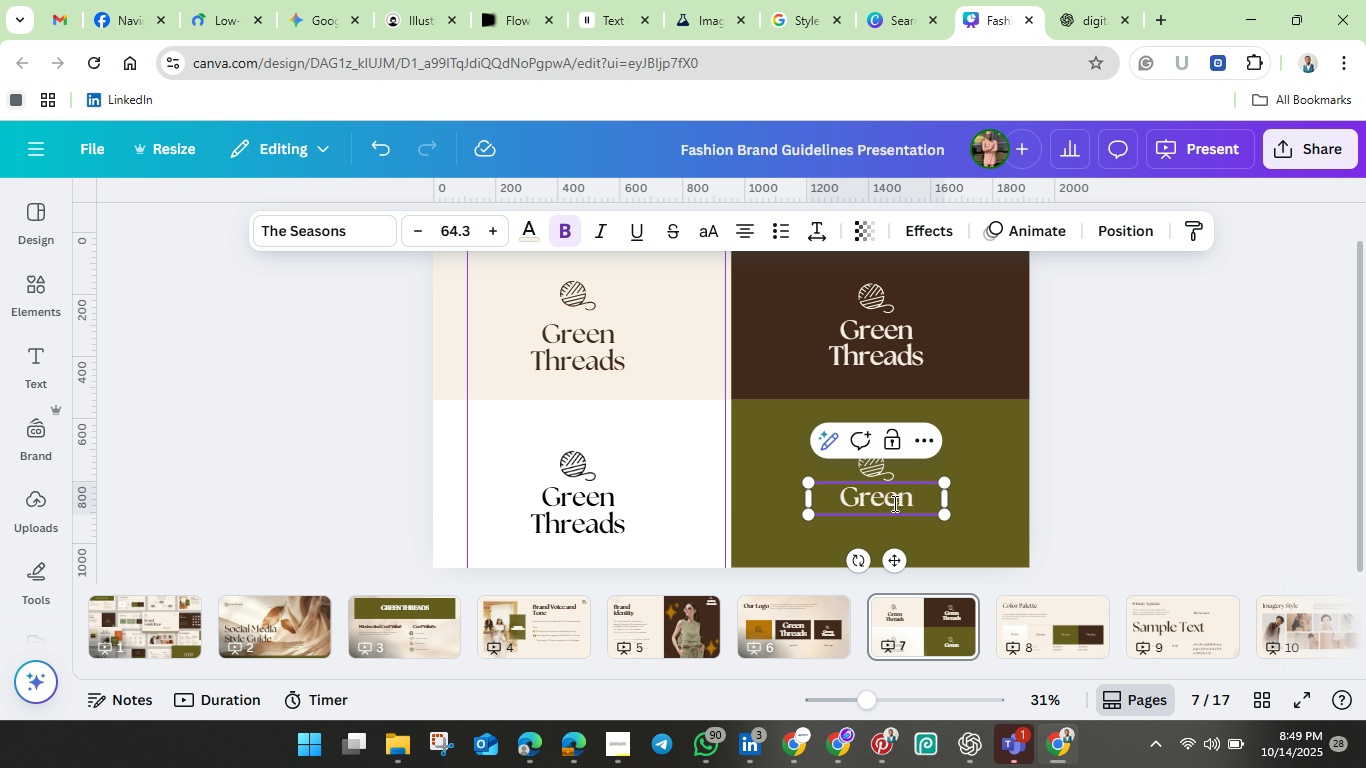 
type( Thtr)
key(Backspace)
key(Backspace)
type(reads)
 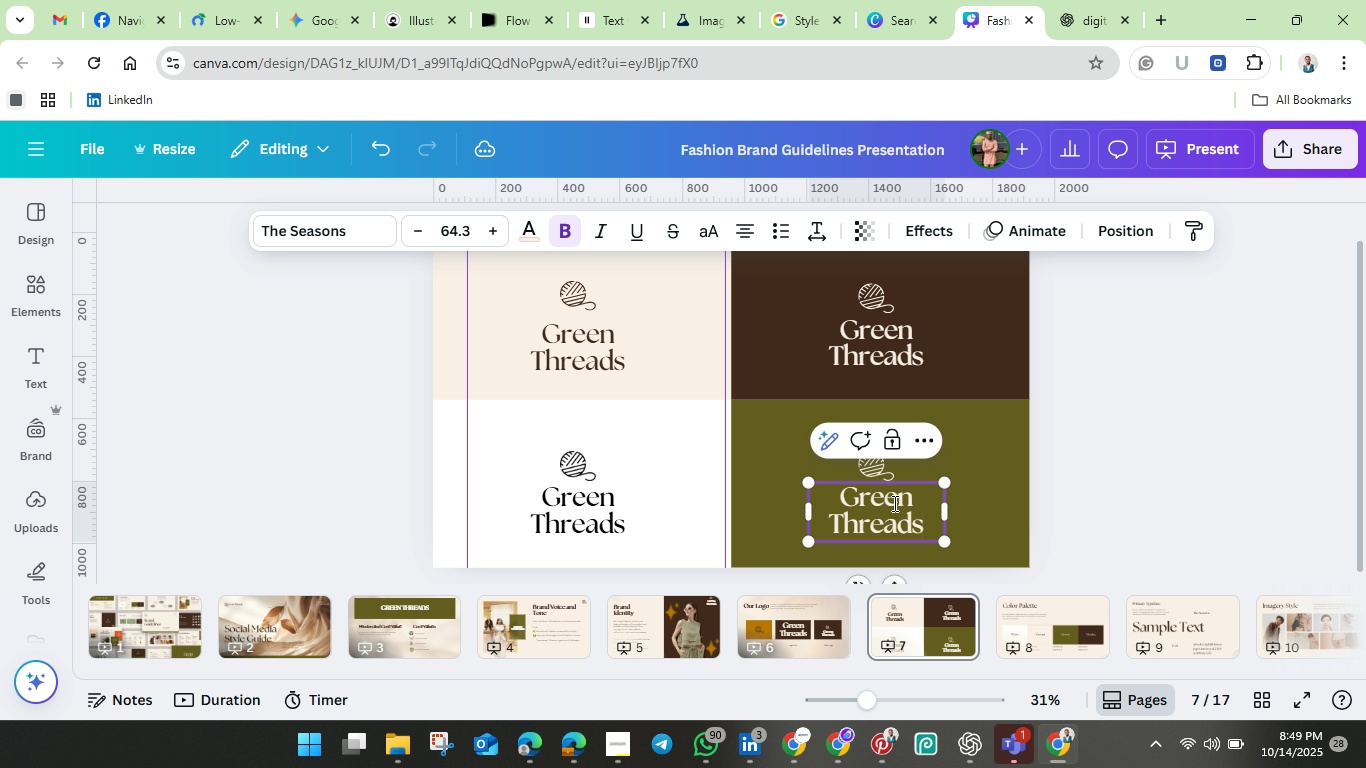 
left_click([1208, 416])
 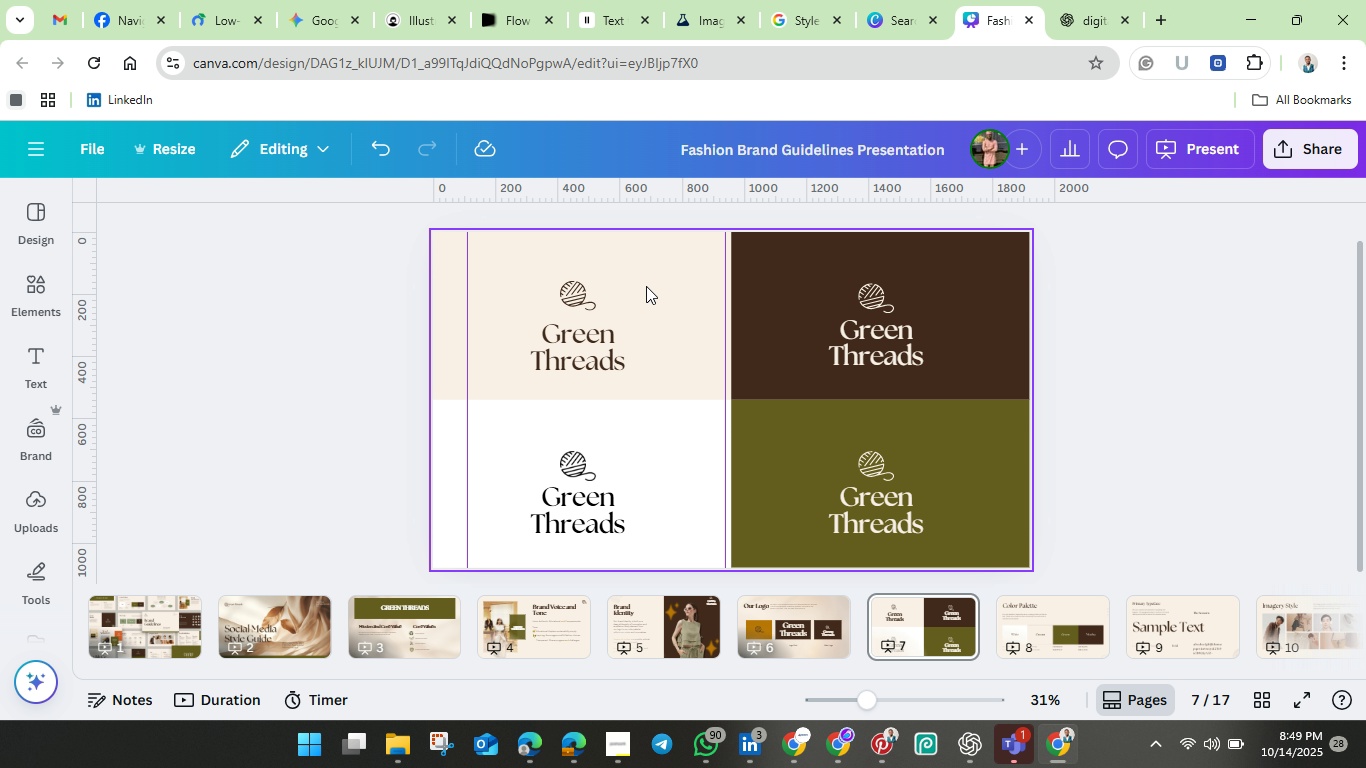 
left_click([646, 286])
 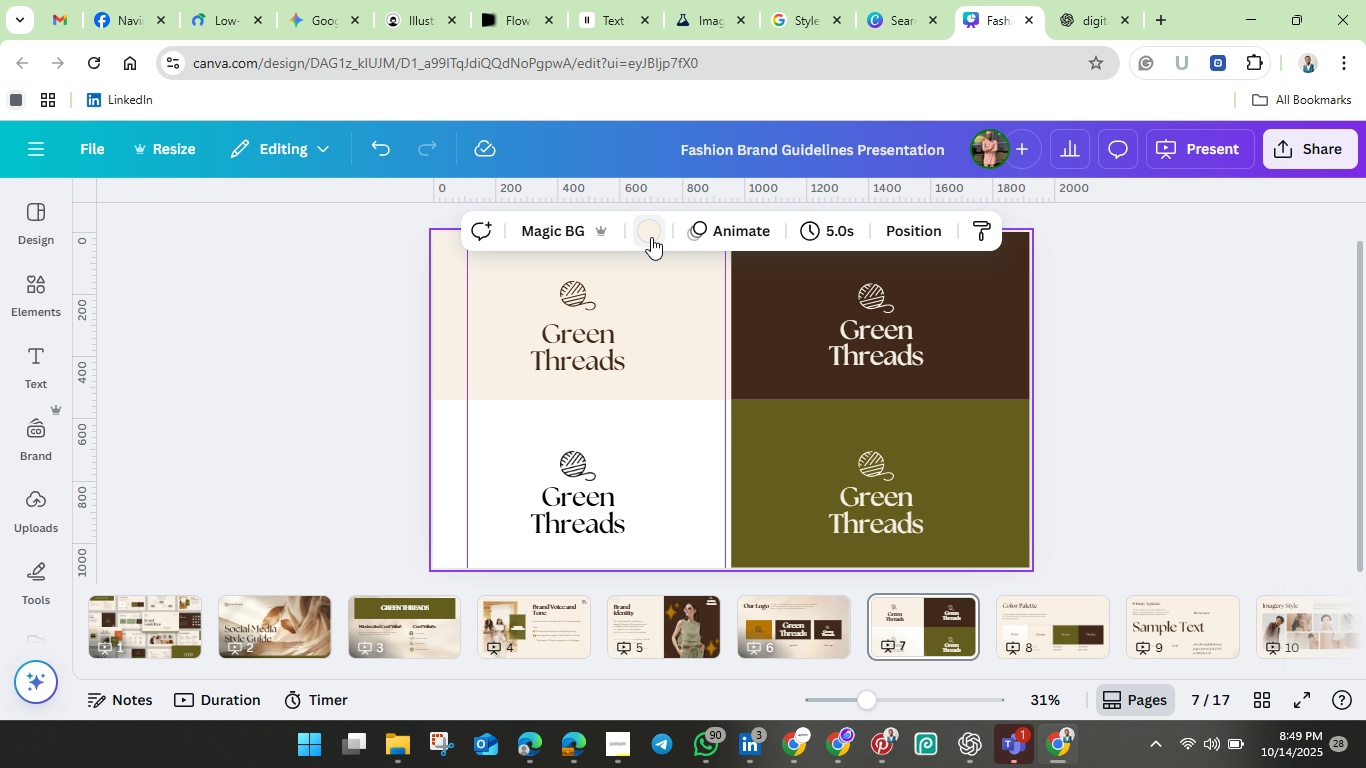 
left_click([651, 237])
 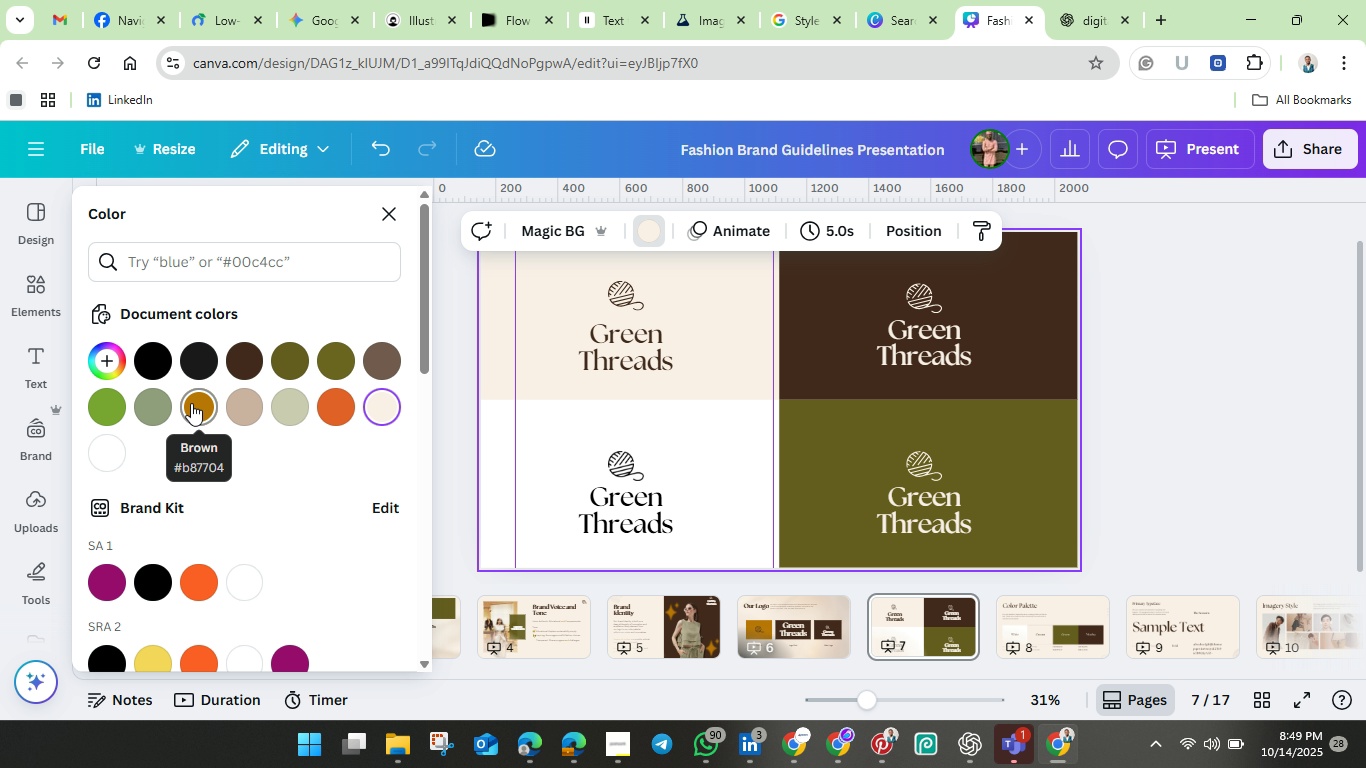 
left_click([191, 403])
 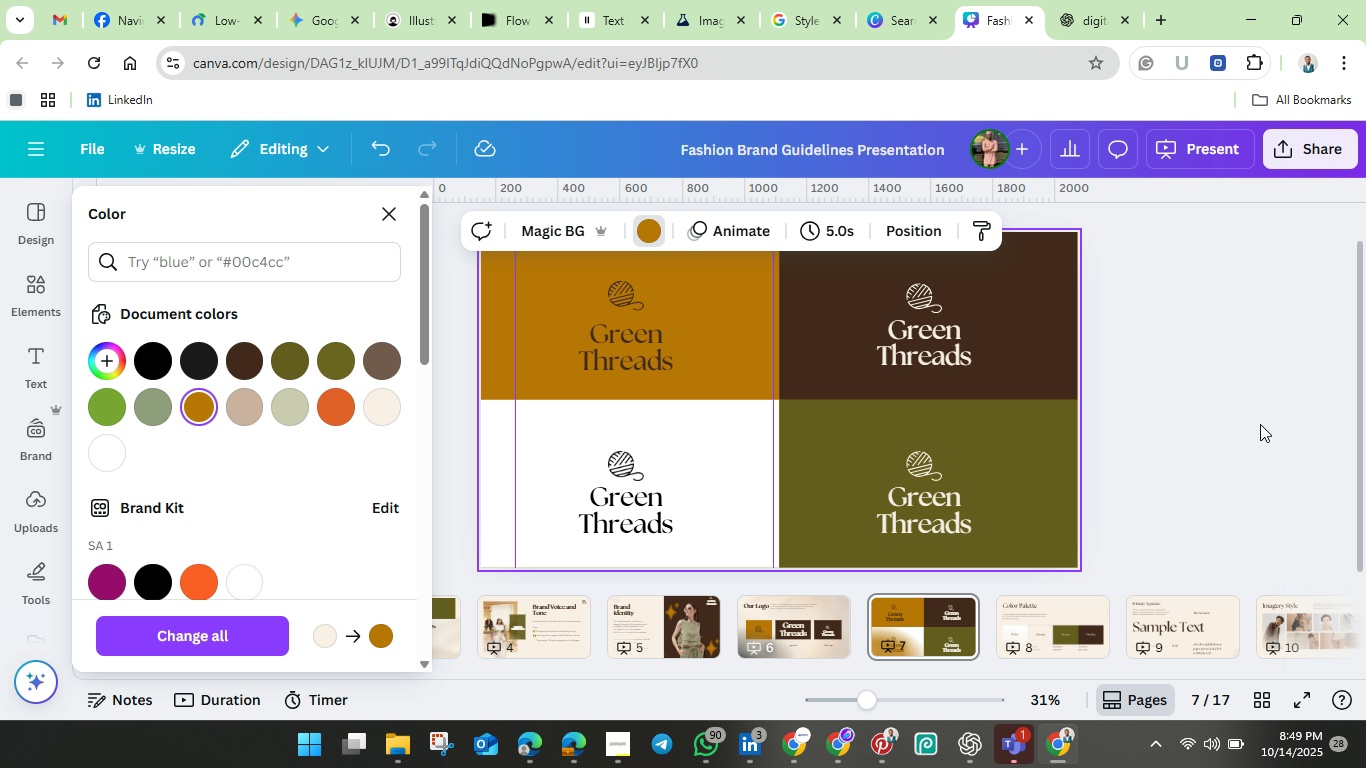 
left_click([1263, 421])
 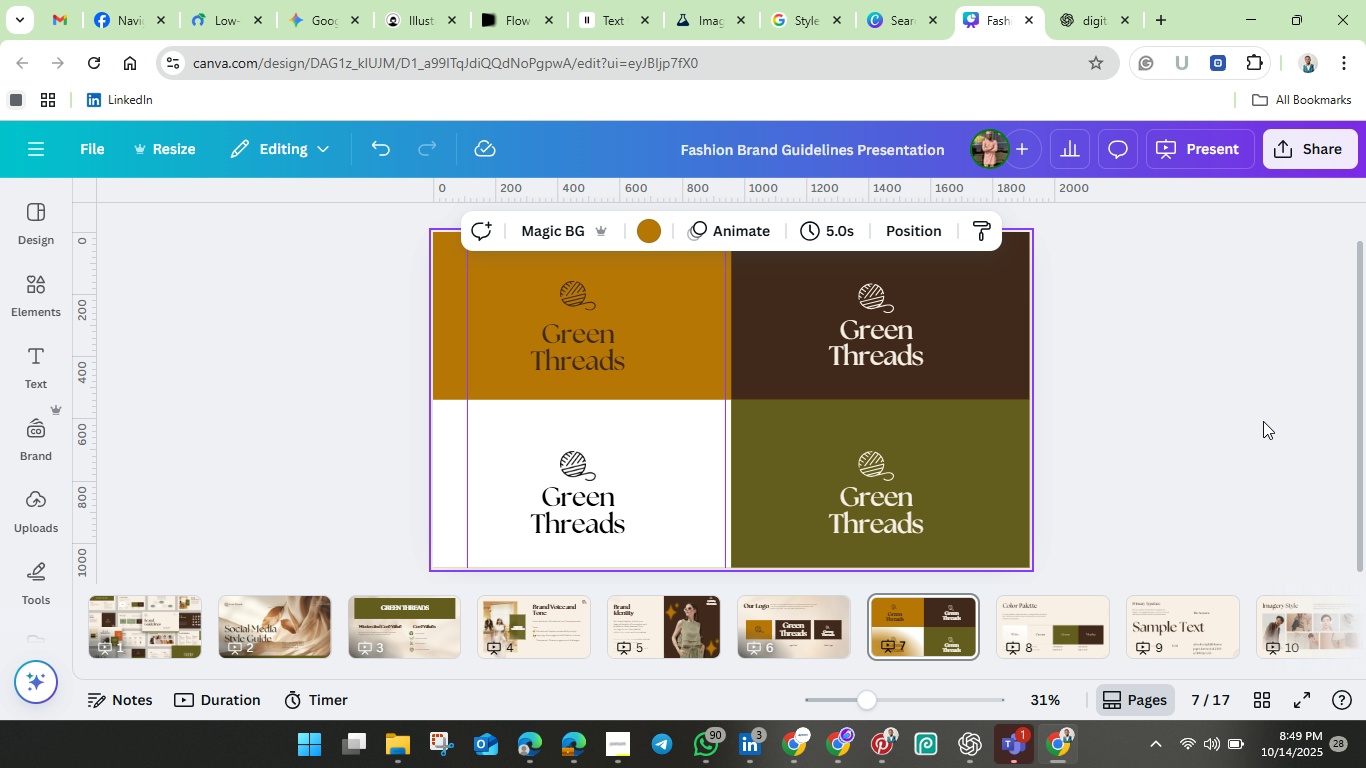 
left_click([1263, 421])
 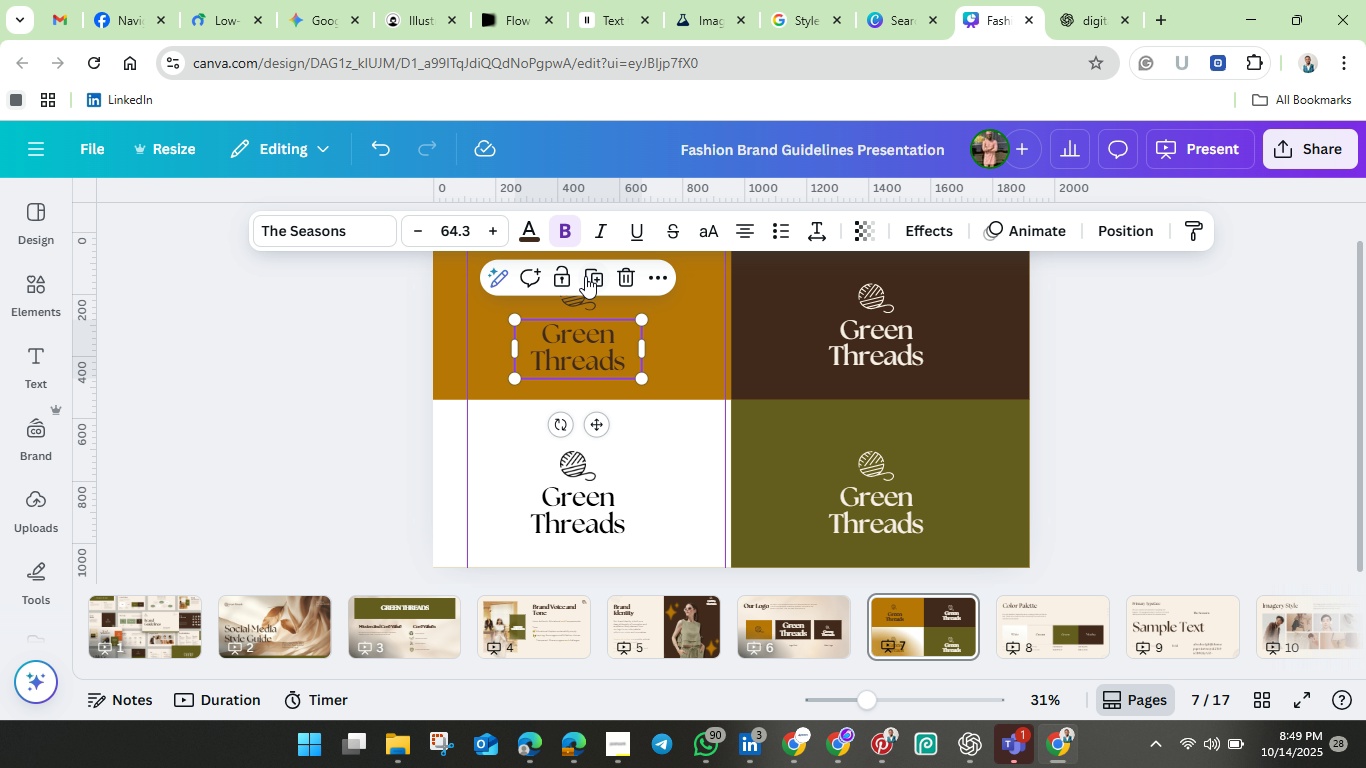 
left_click([530, 234])
 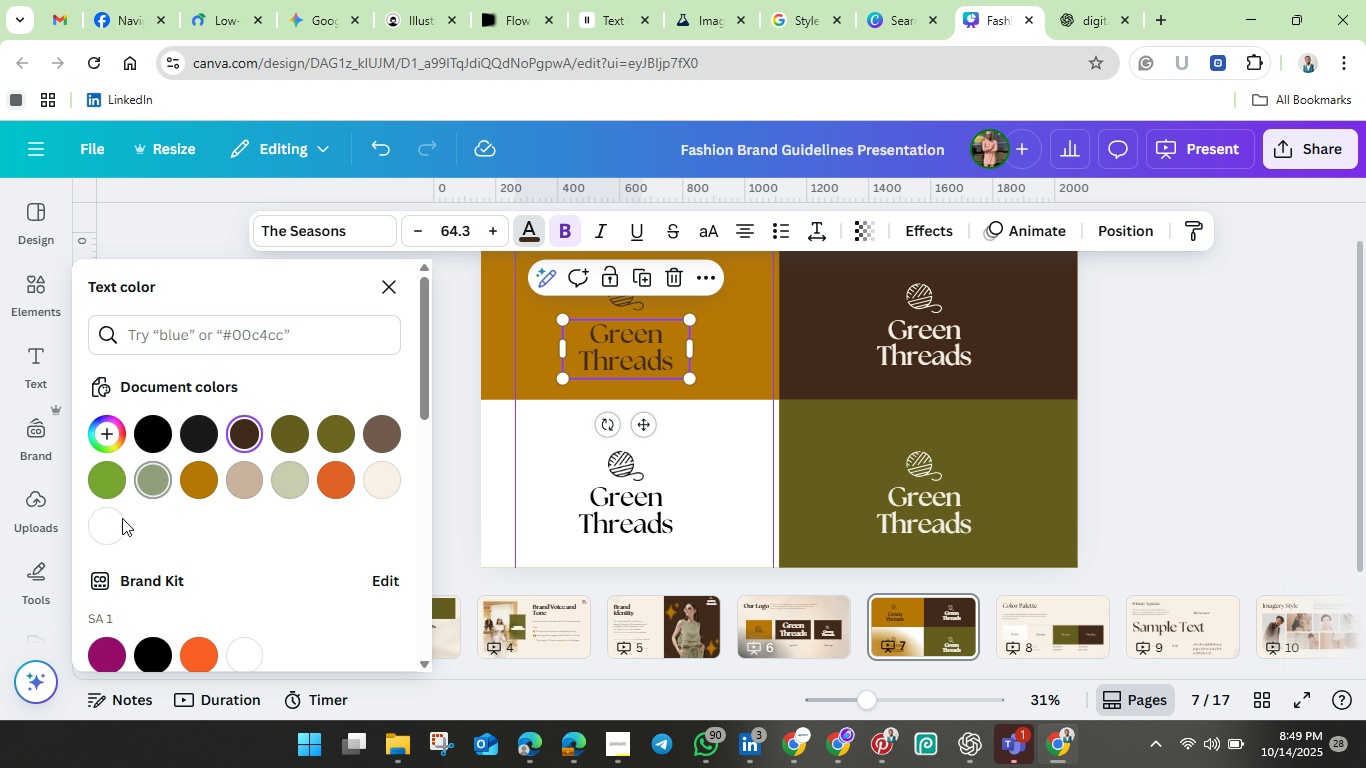 
left_click([112, 523])
 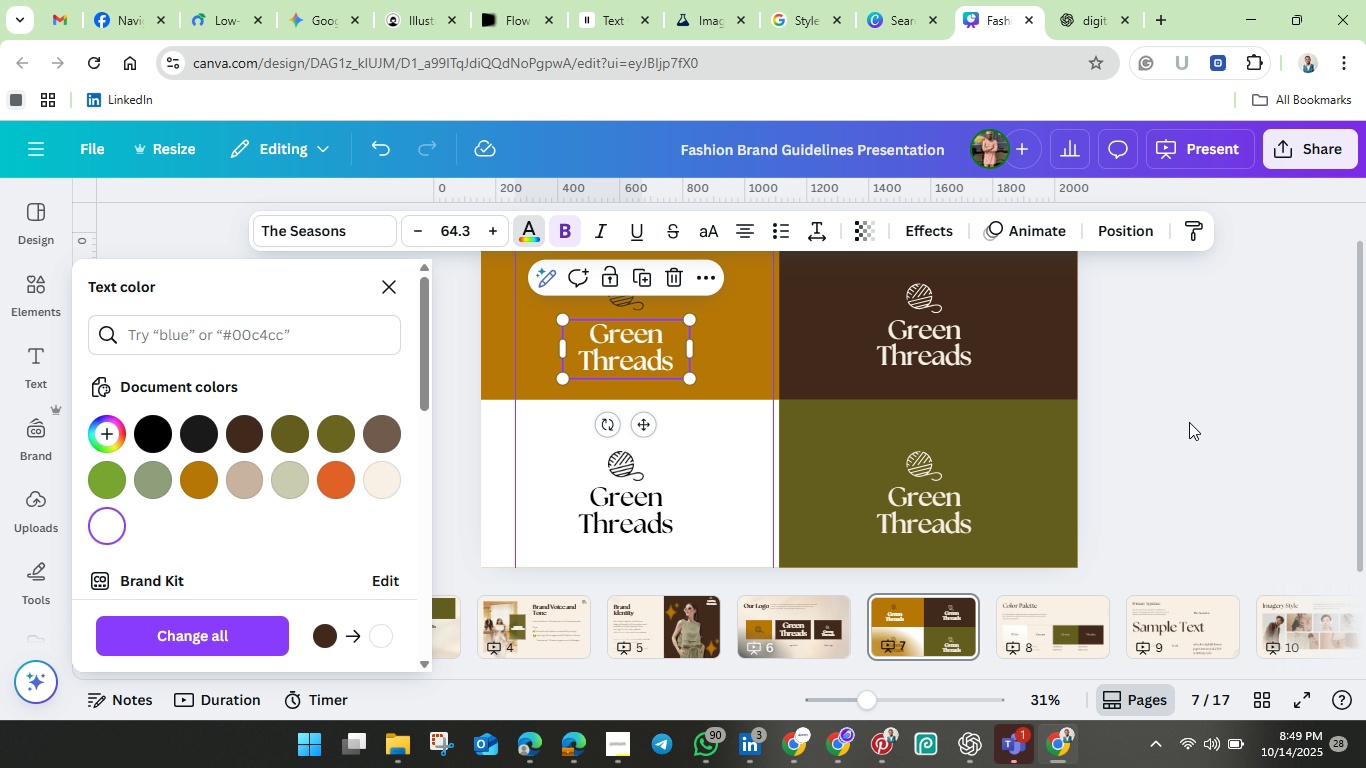 
left_click([1186, 422])
 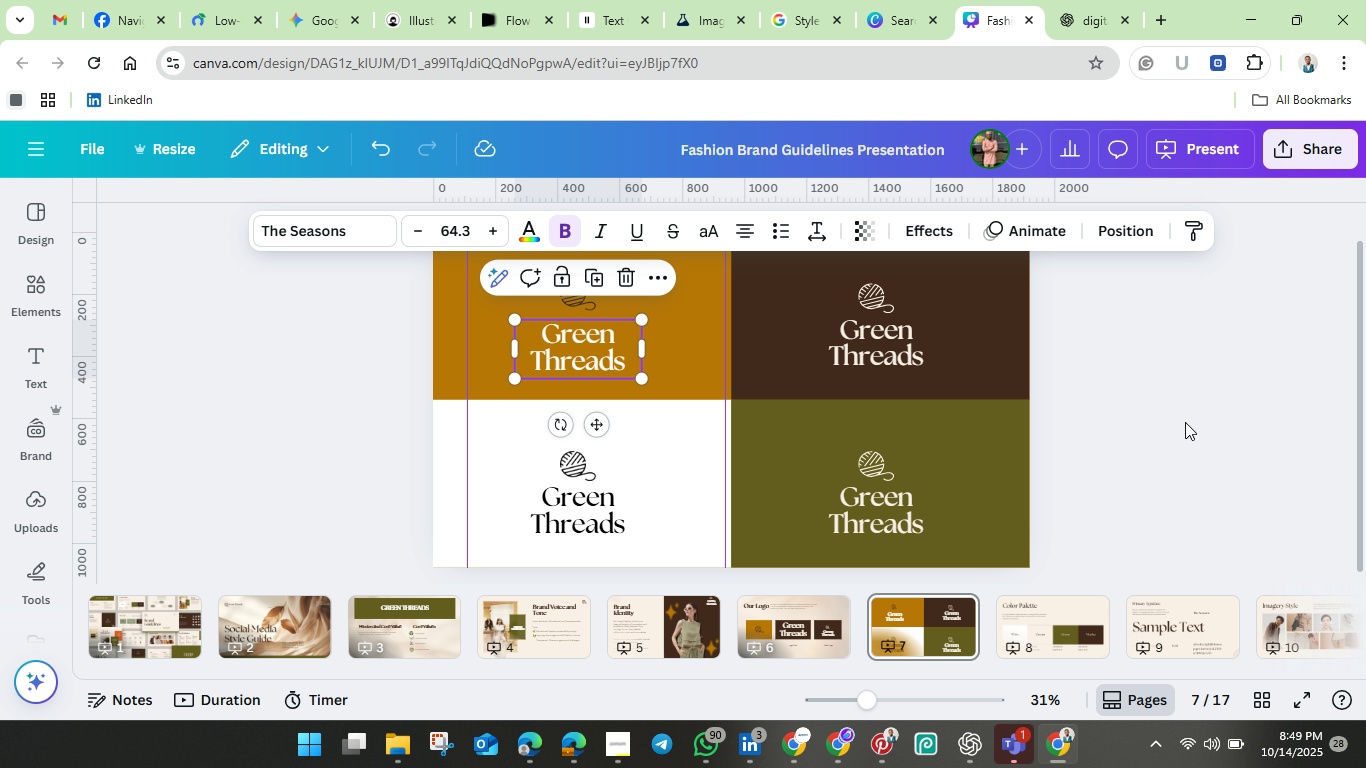 
left_click([1185, 422])
 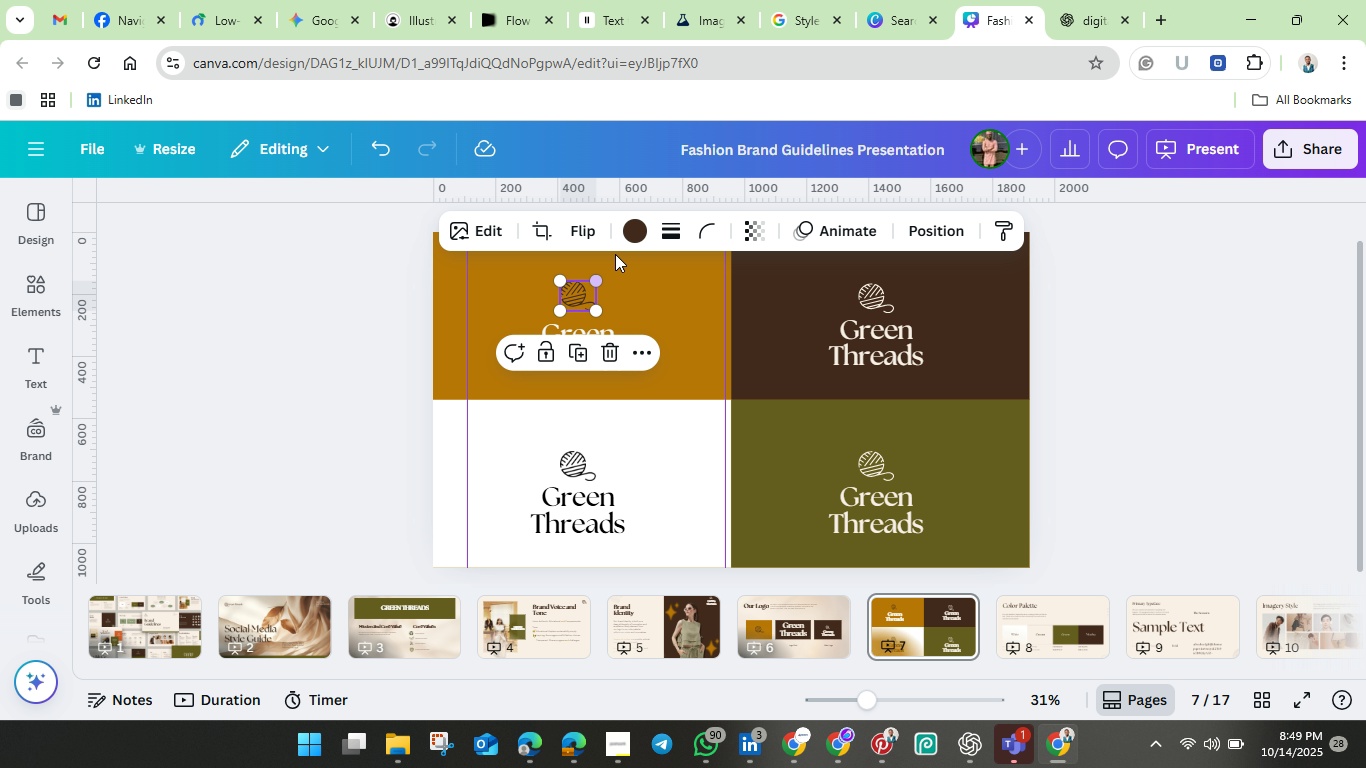 
left_click([626, 235])
 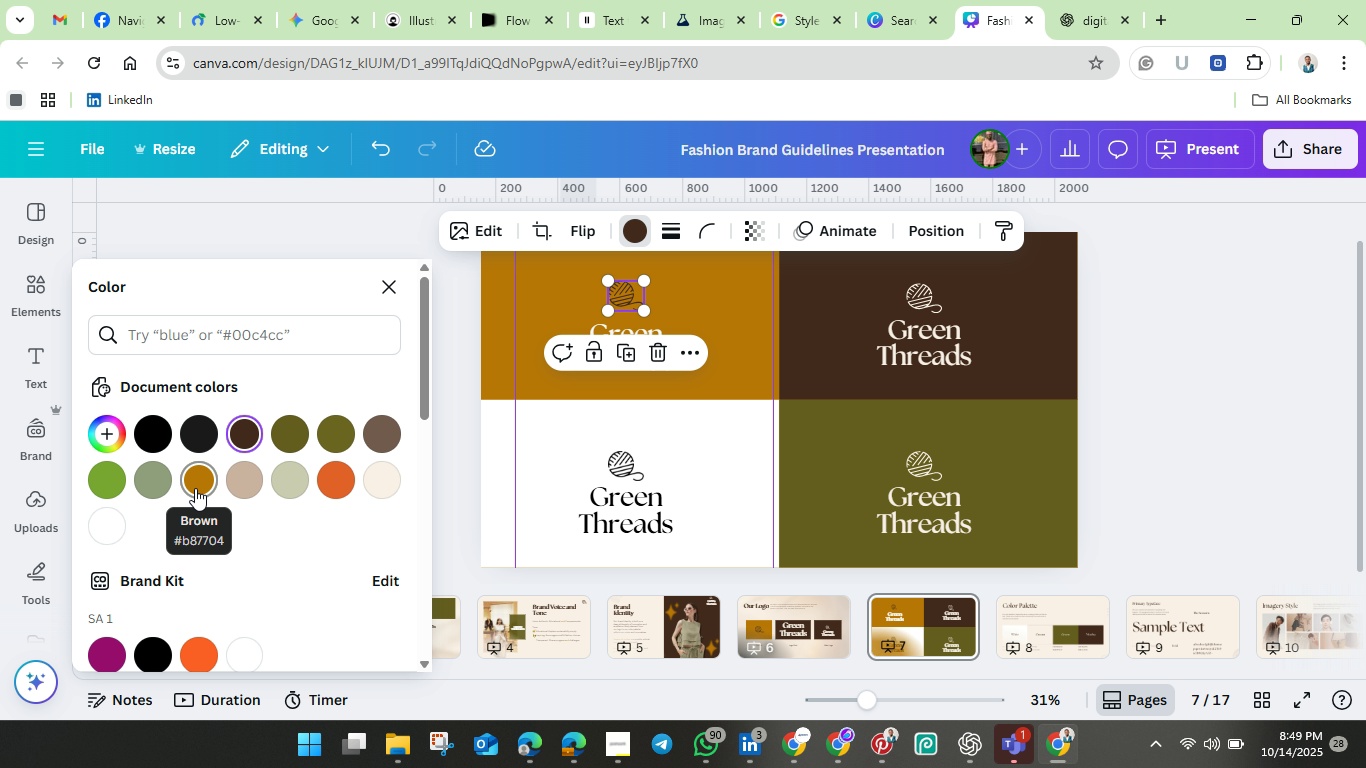 
left_click([195, 486])
 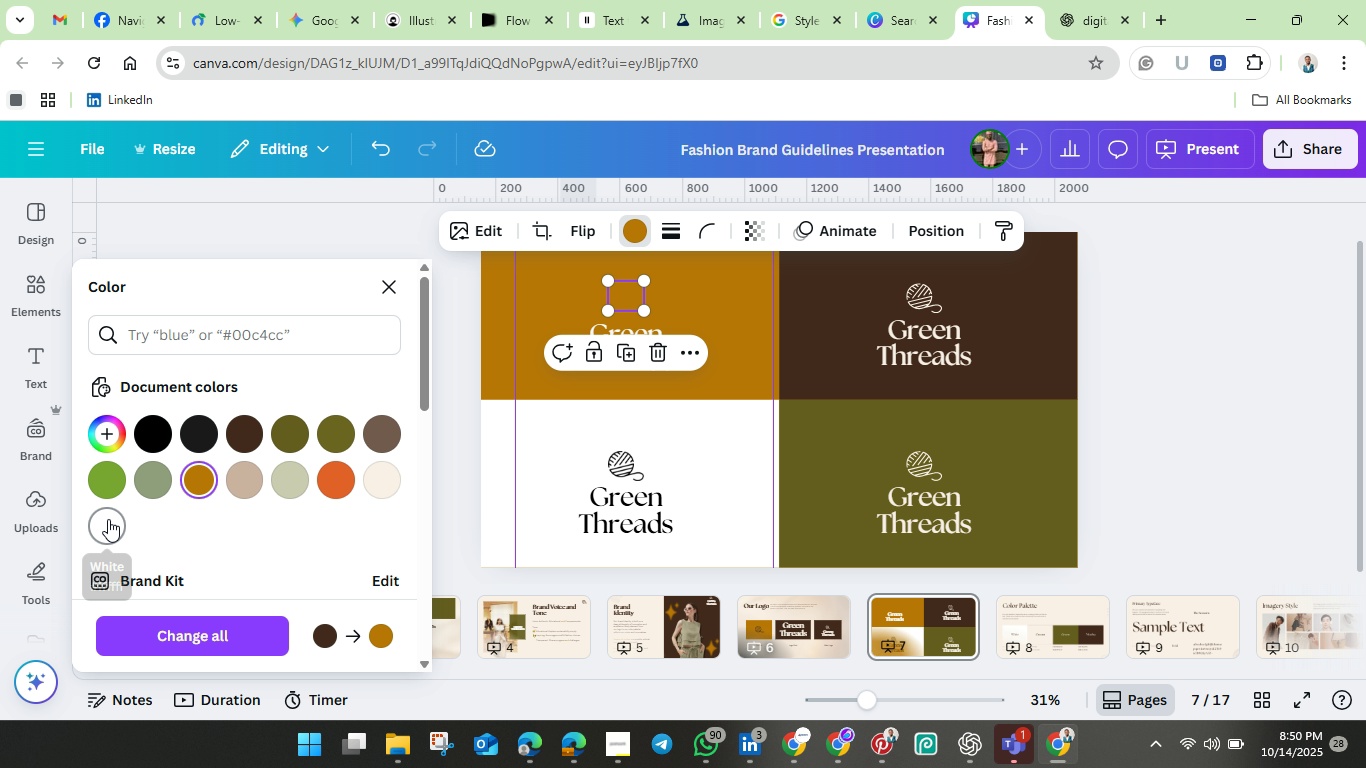 
wait(7.1)
 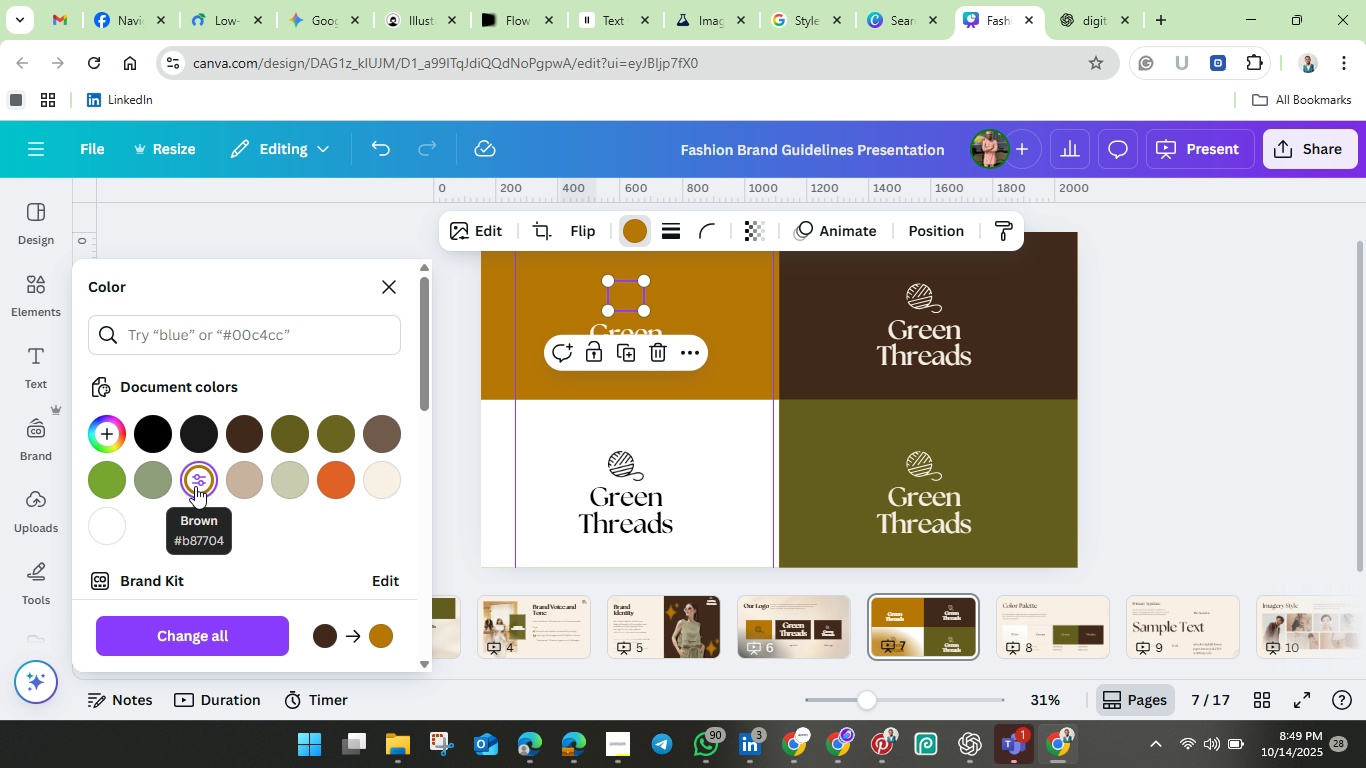 
left_click([1156, 384])
 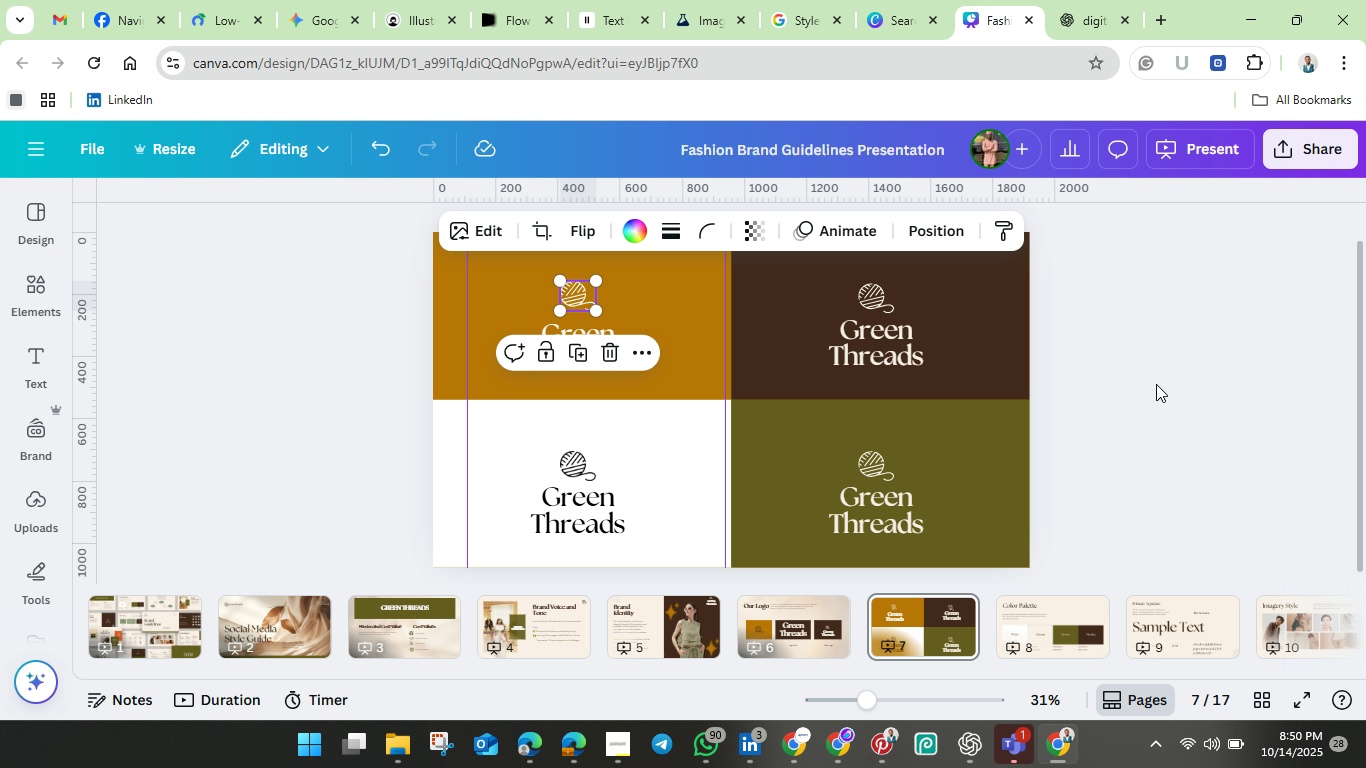 
double_click([1156, 384])
 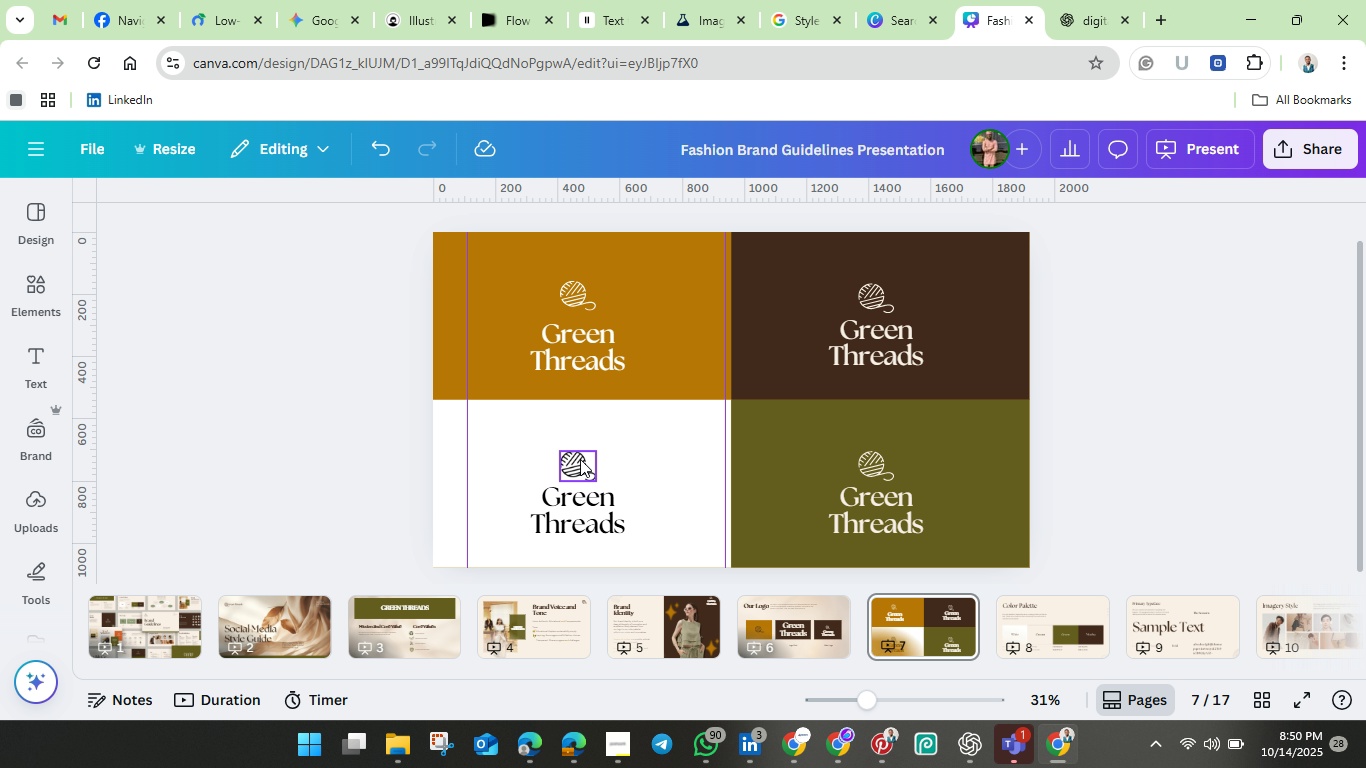 
left_click([580, 459])
 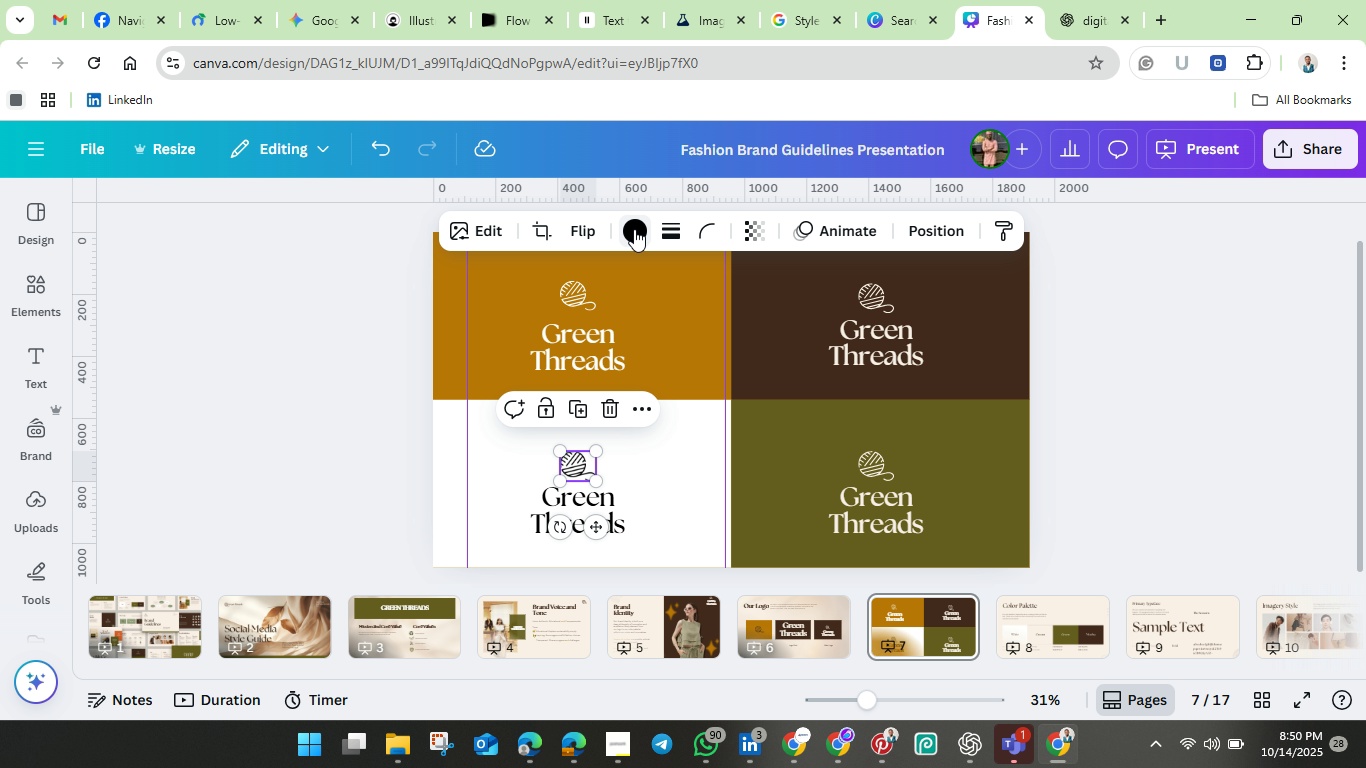 
left_click([634, 229])
 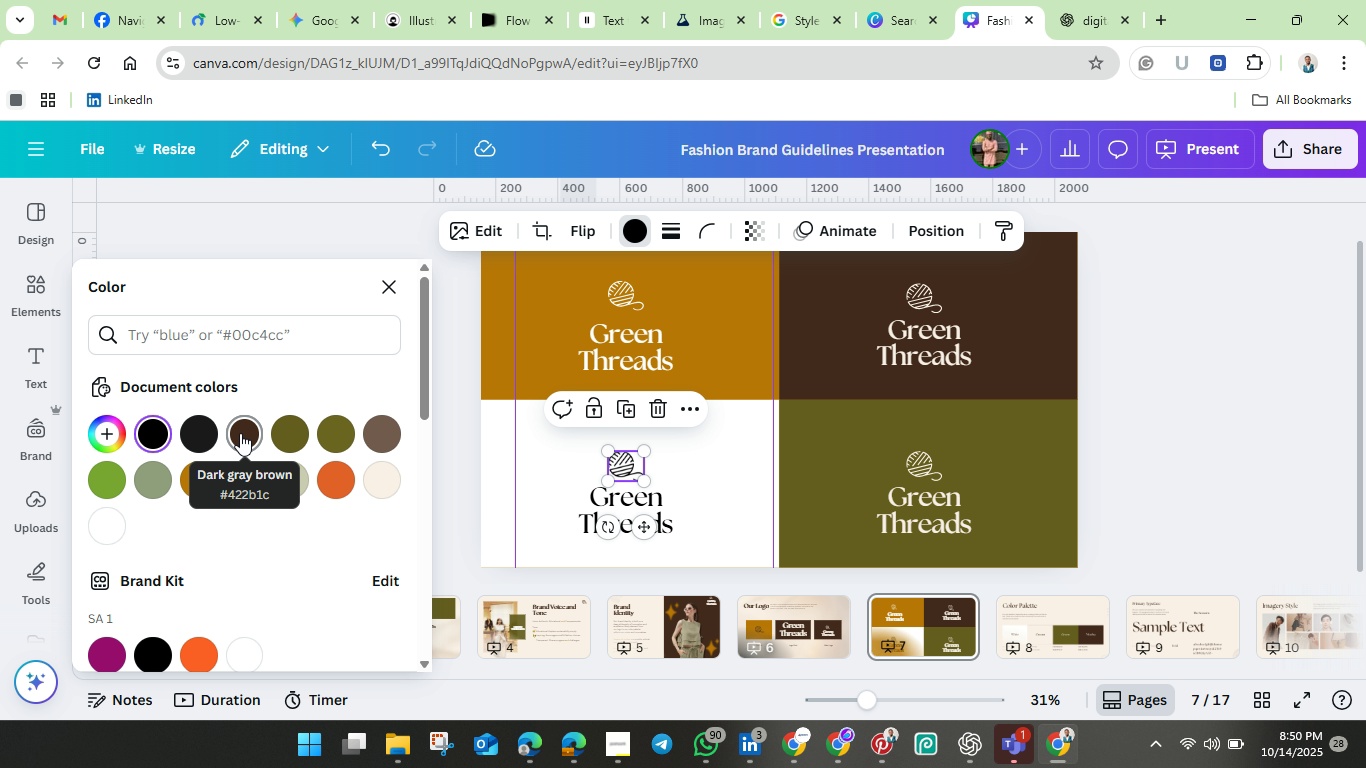 
left_click([240, 433])
 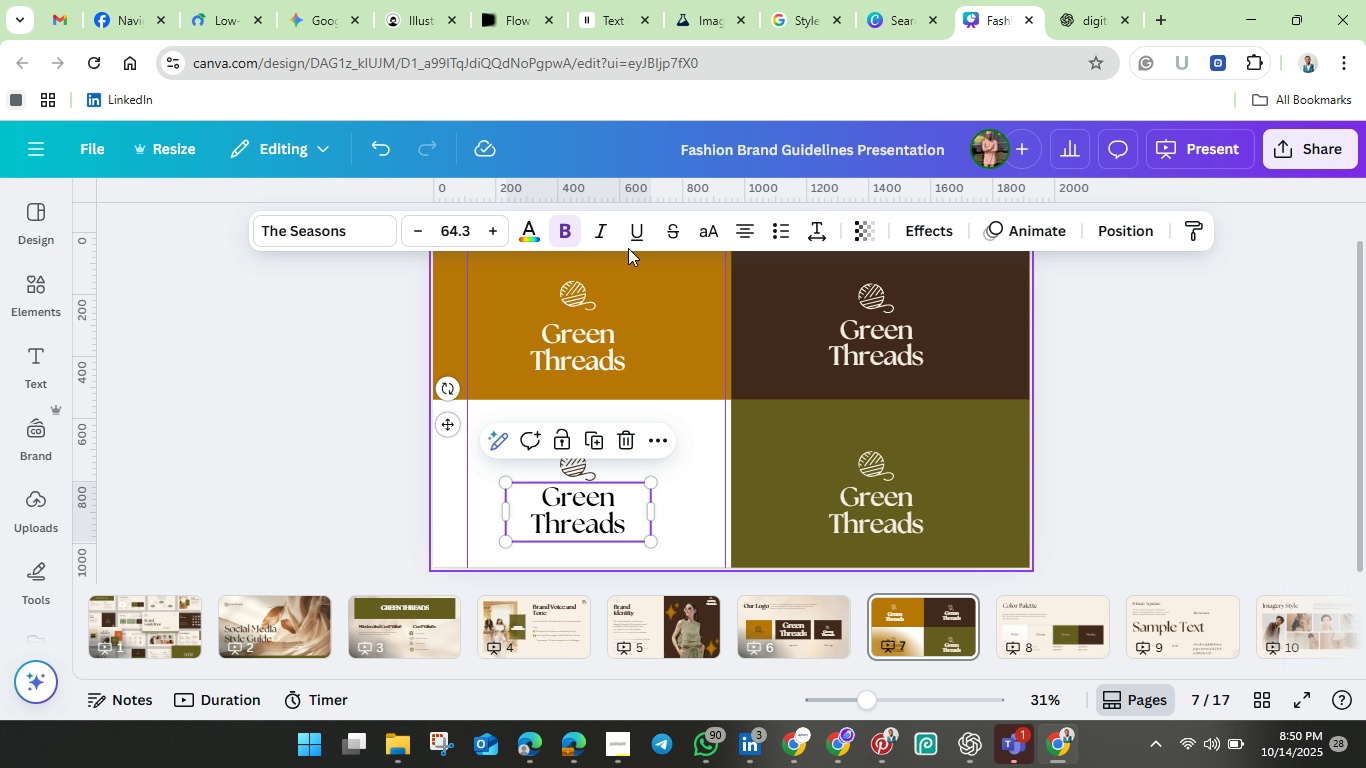 
left_click([537, 232])
 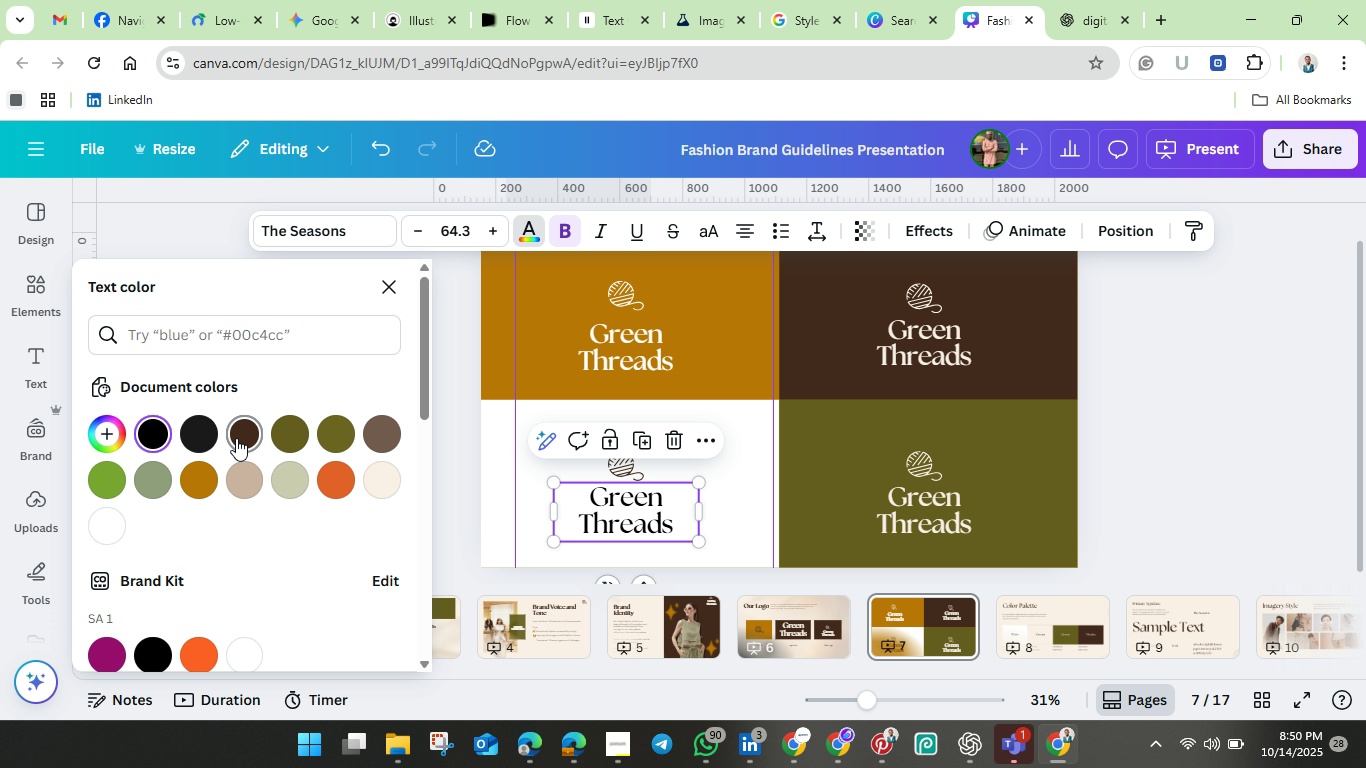 
left_click([240, 436])
 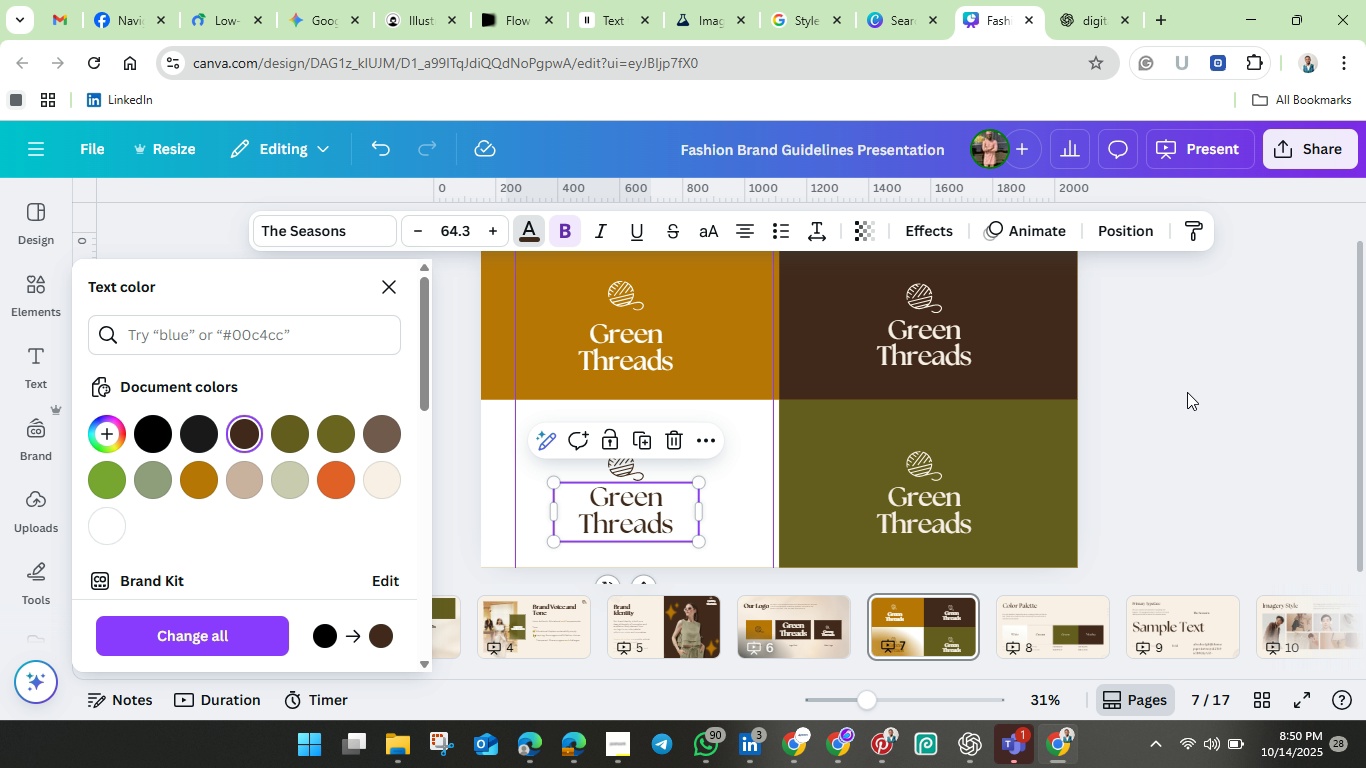 
left_click([1188, 391])
 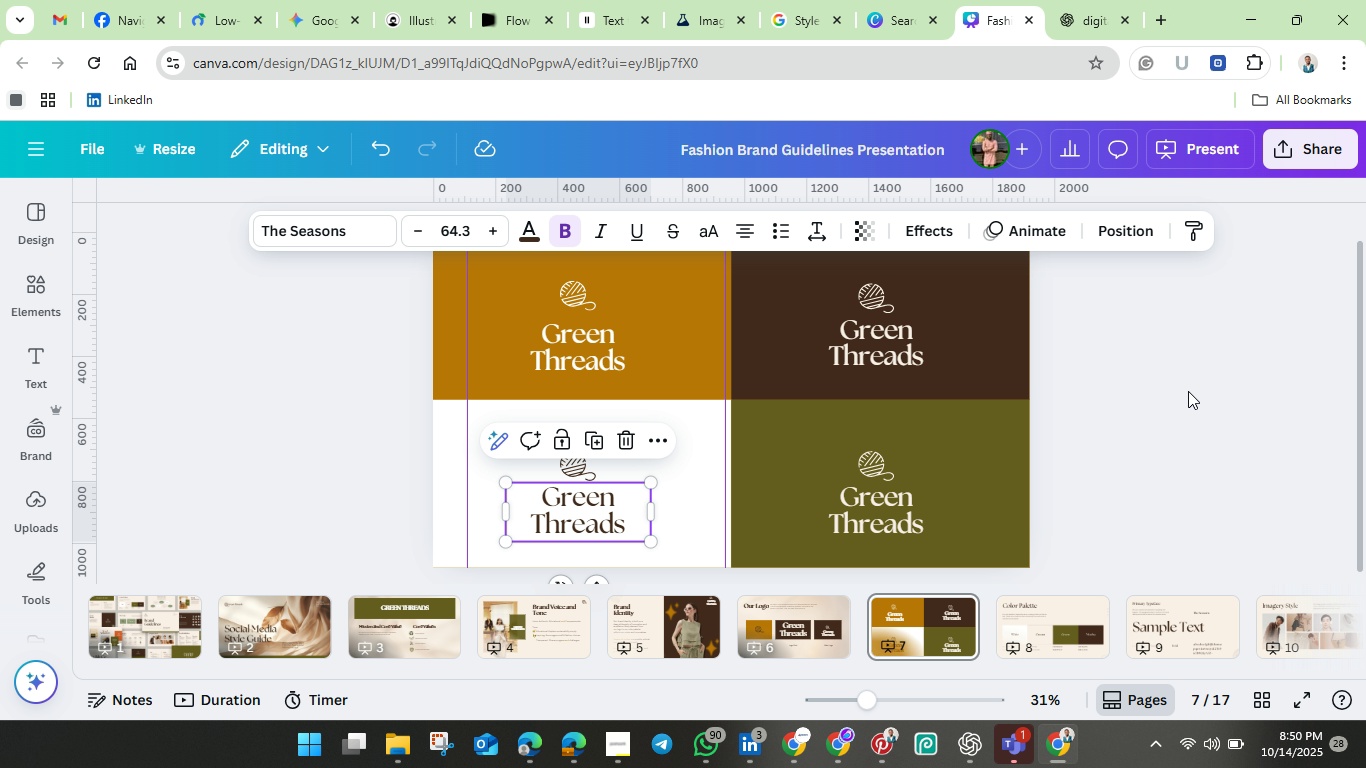 
left_click([1188, 391])
 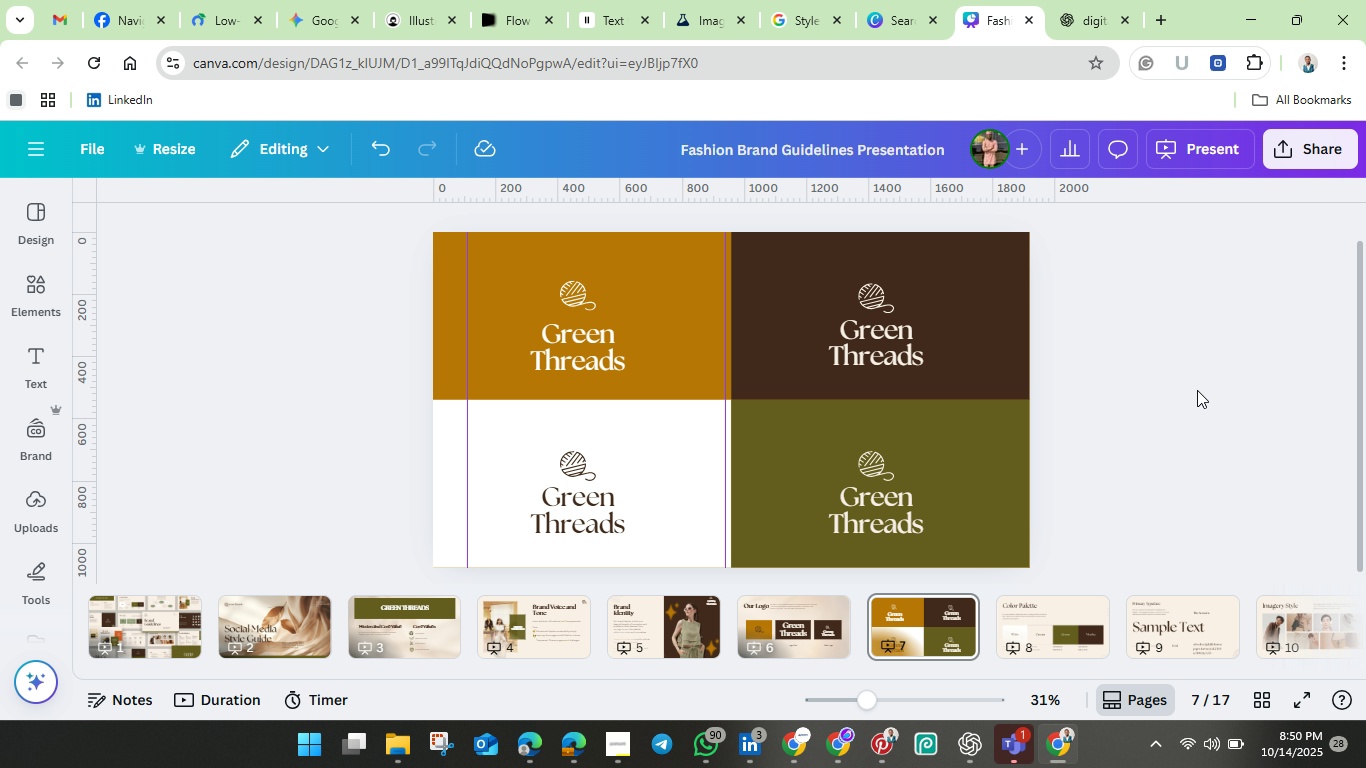 
left_click([1197, 390])
 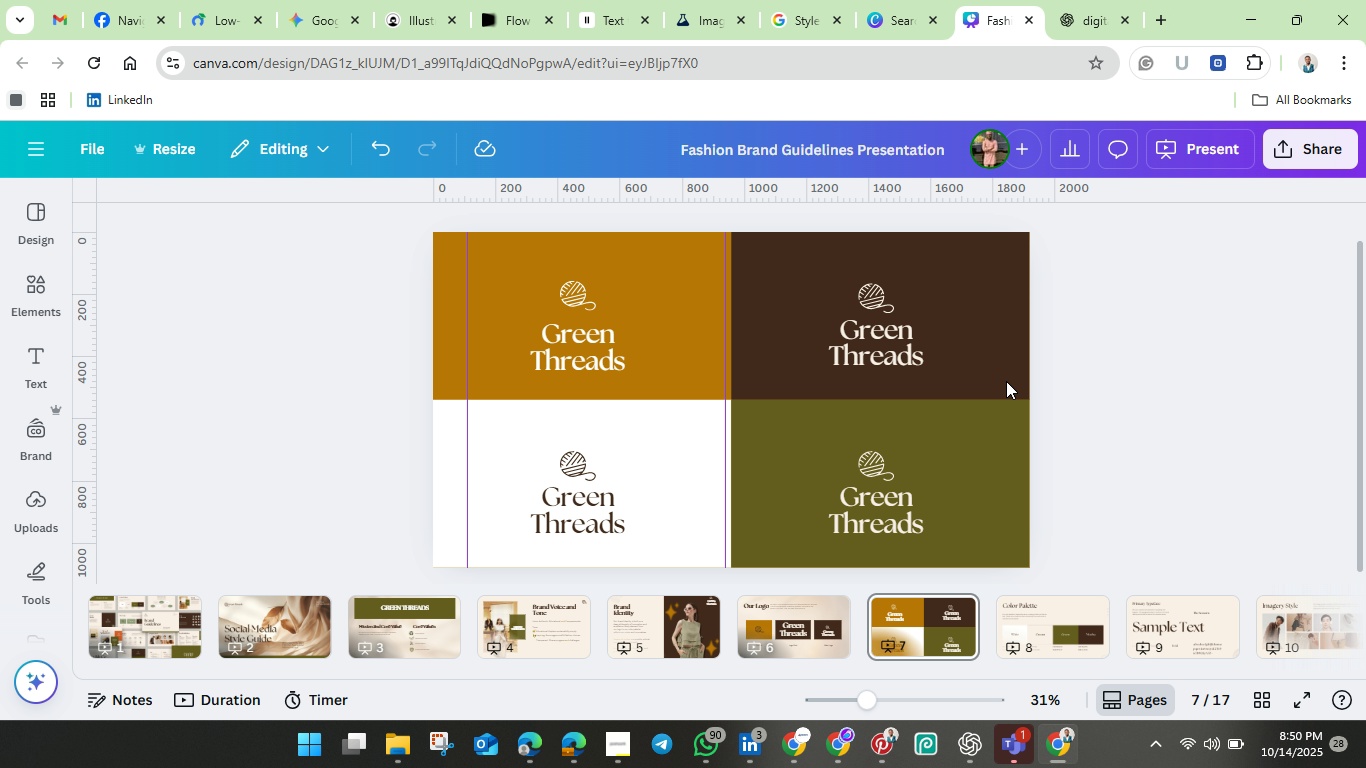 
left_click([972, 344])
 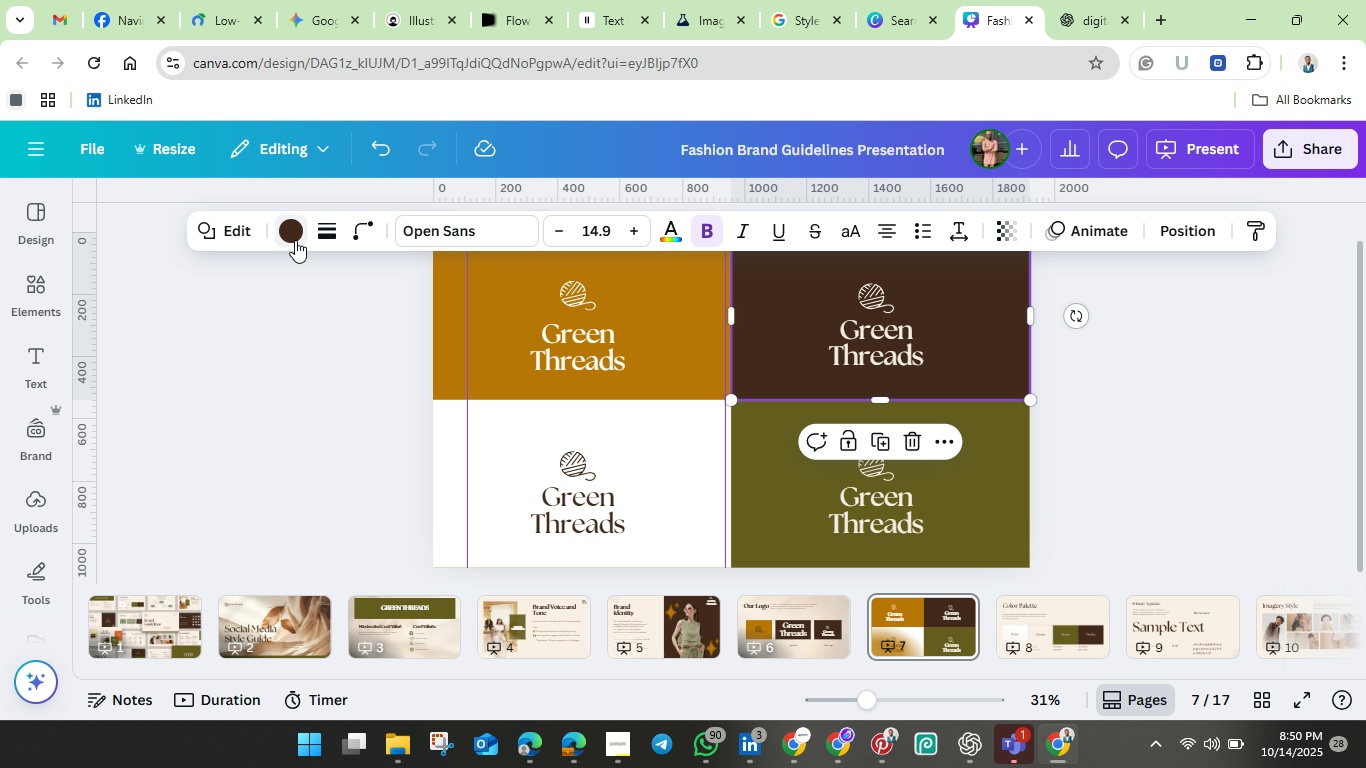 
left_click([293, 233])
 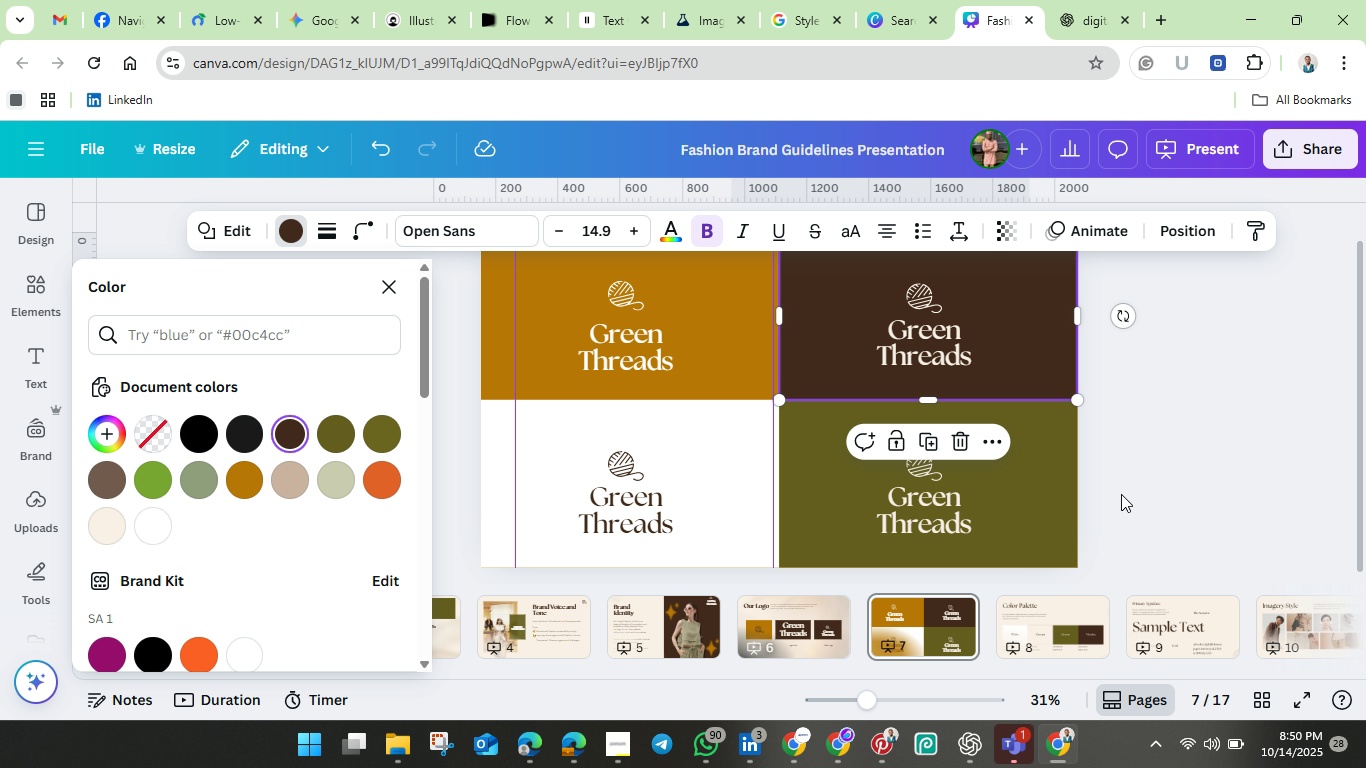 
left_click([1023, 508])
 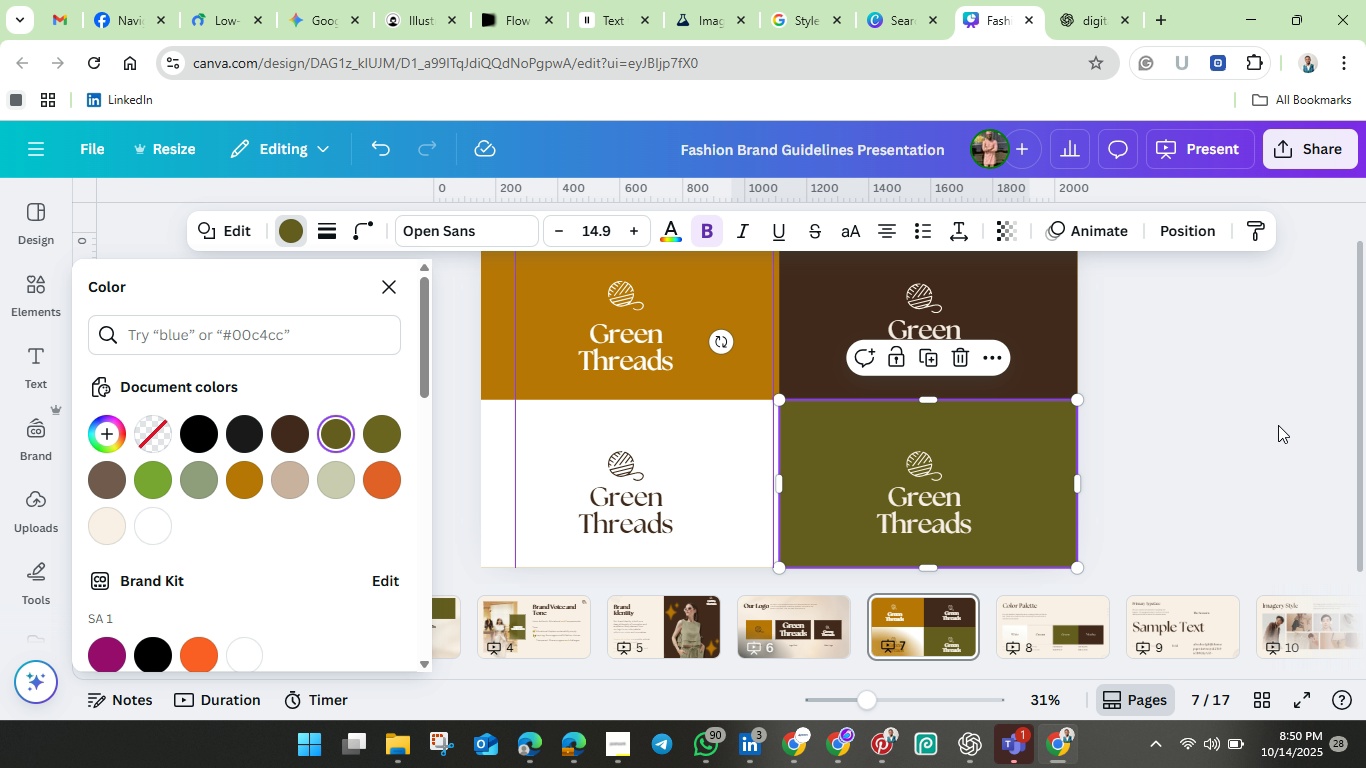 
left_click([1269, 432])
 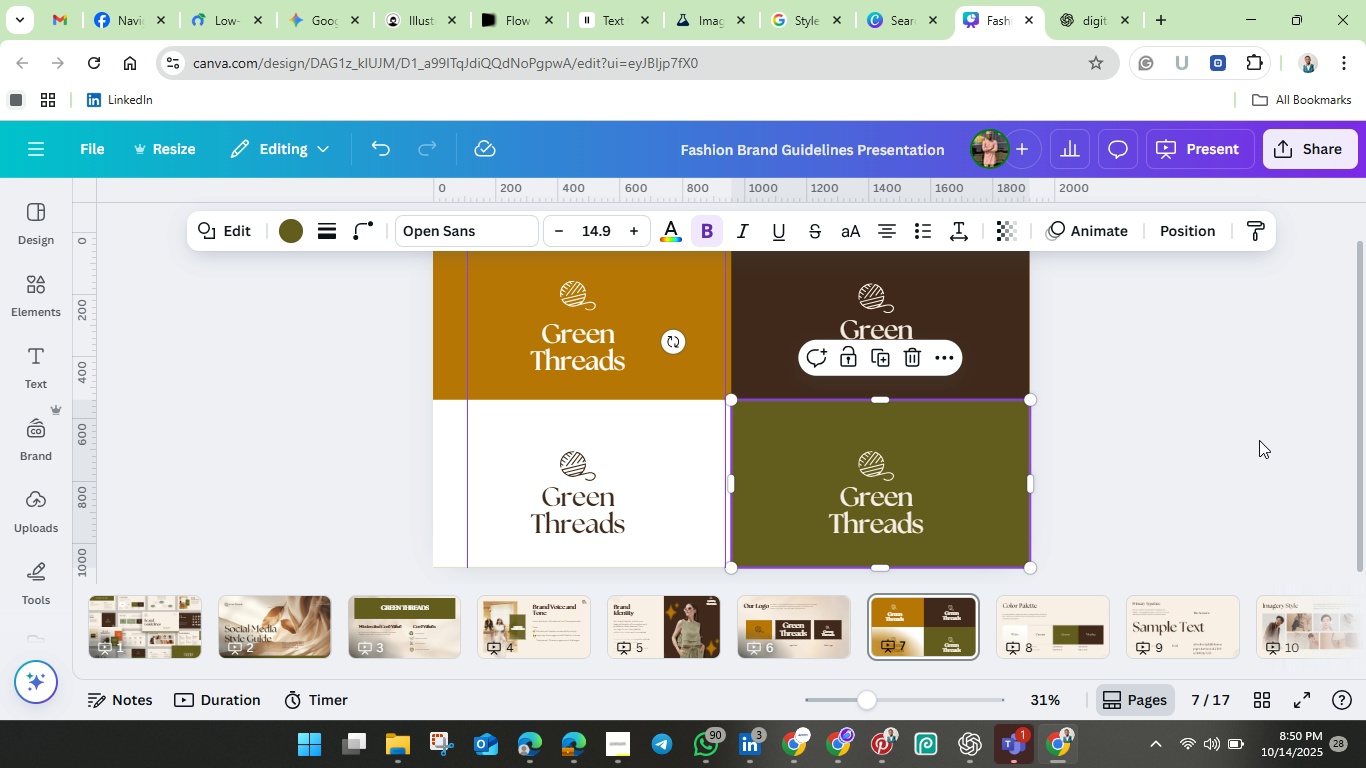 
left_click([1259, 440])
 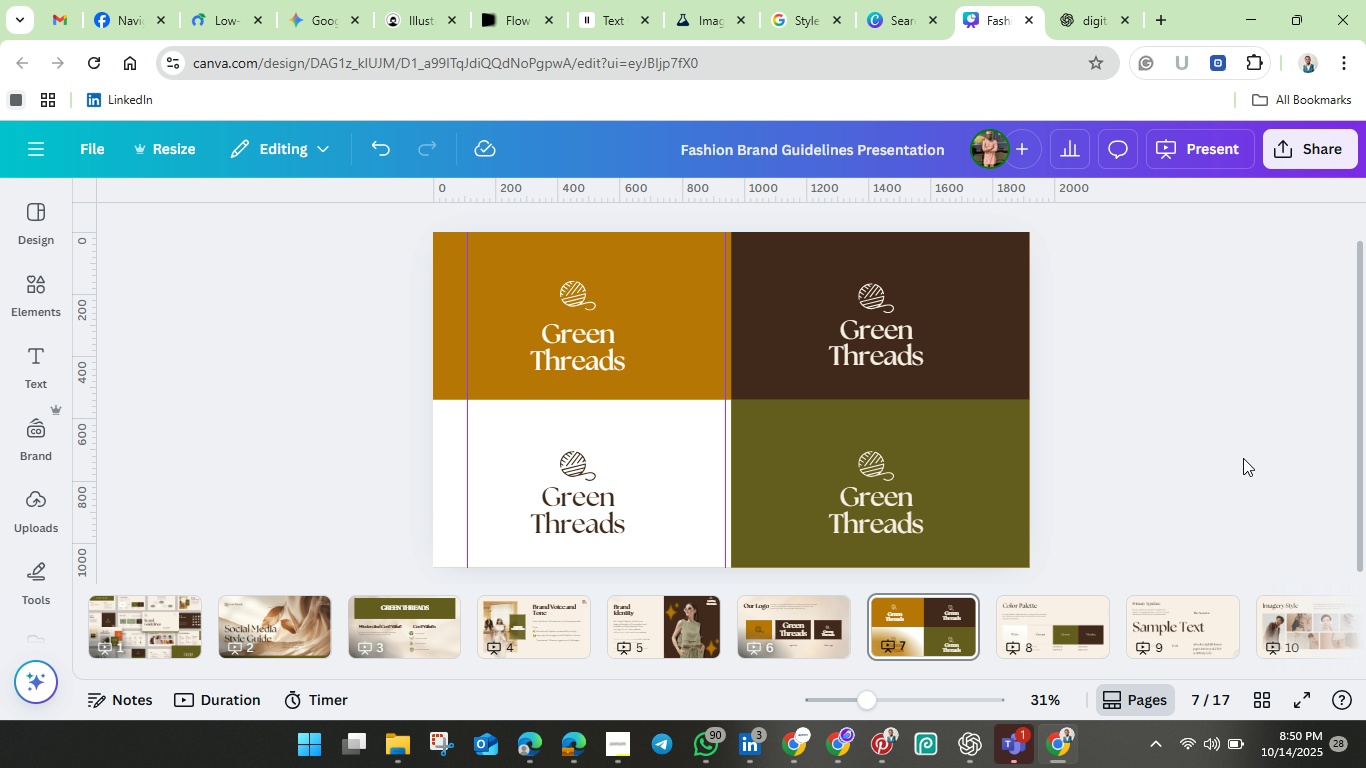 
scroll: coordinate [1259, 440], scroll_direction: down, amount: 2.0
 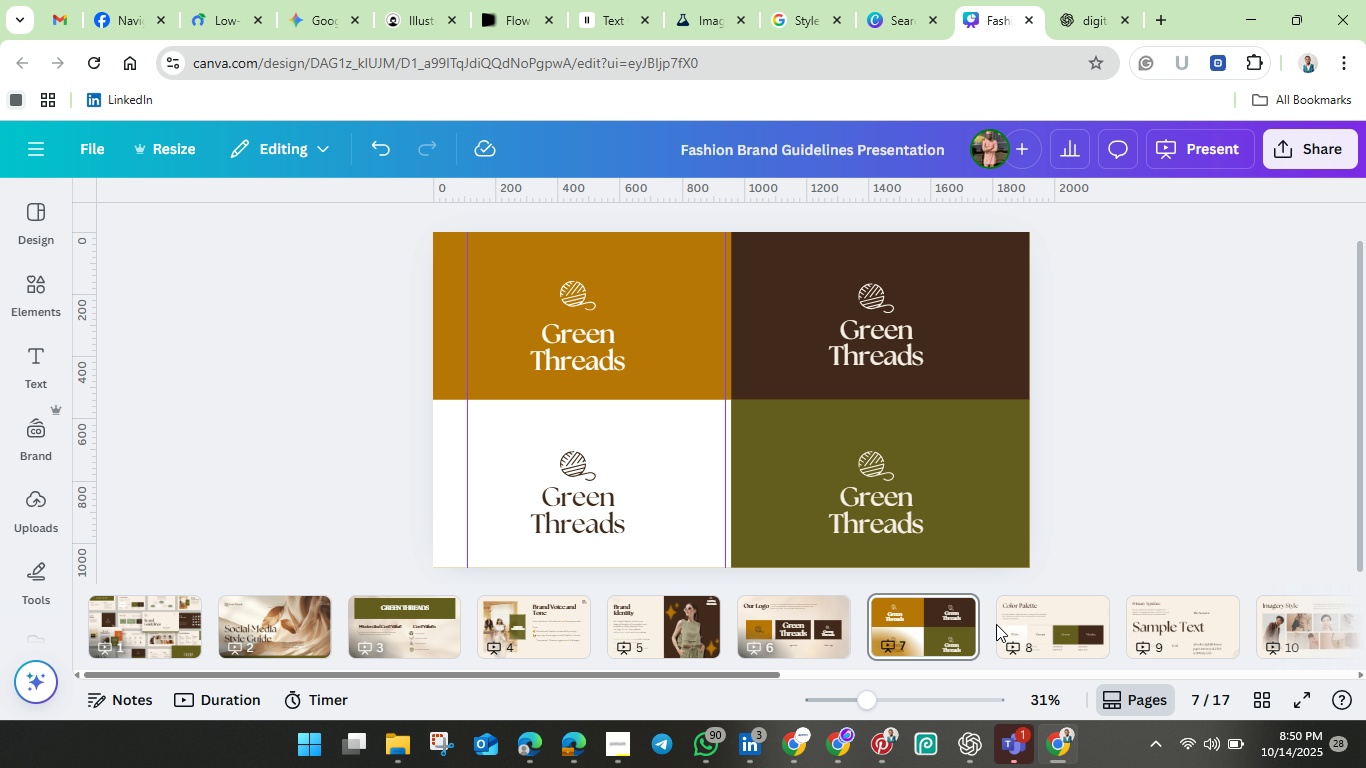 
left_click([1008, 618])
 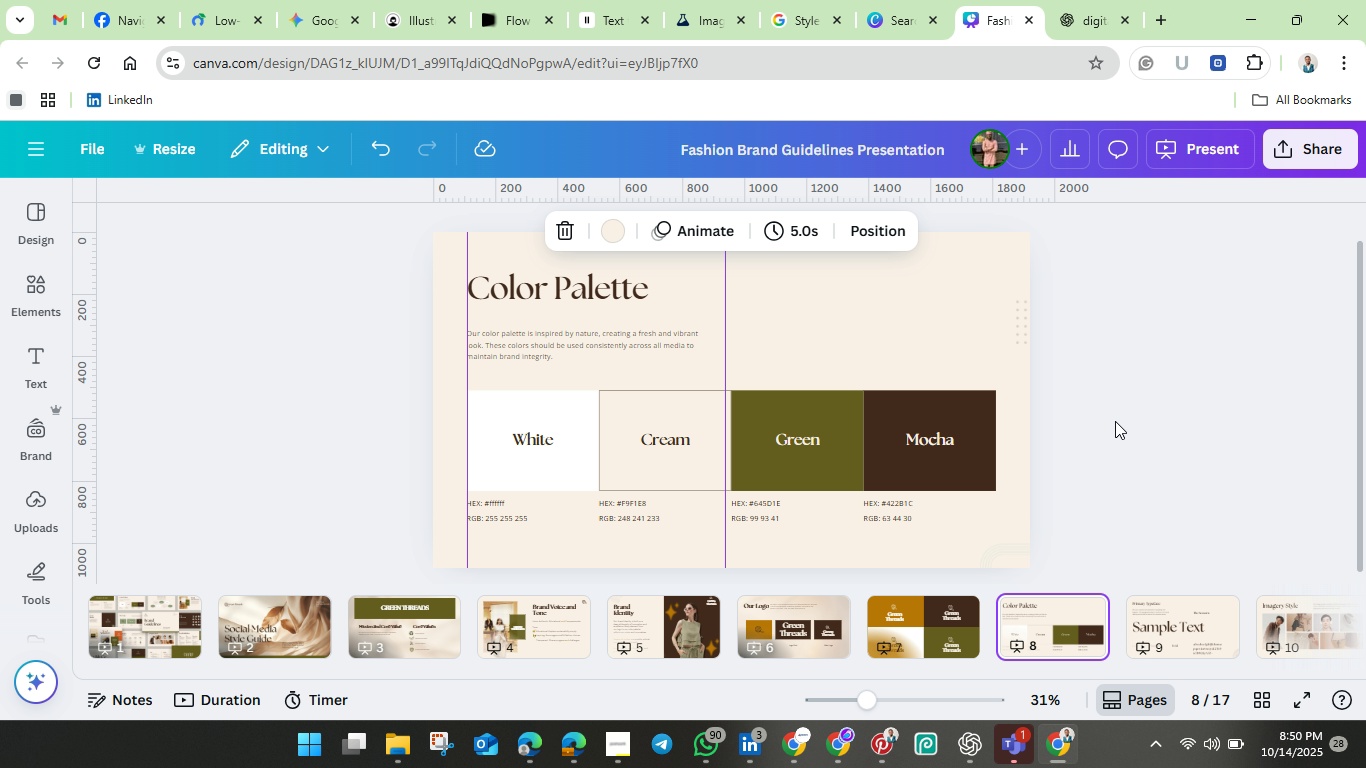 
left_click([1116, 421])
 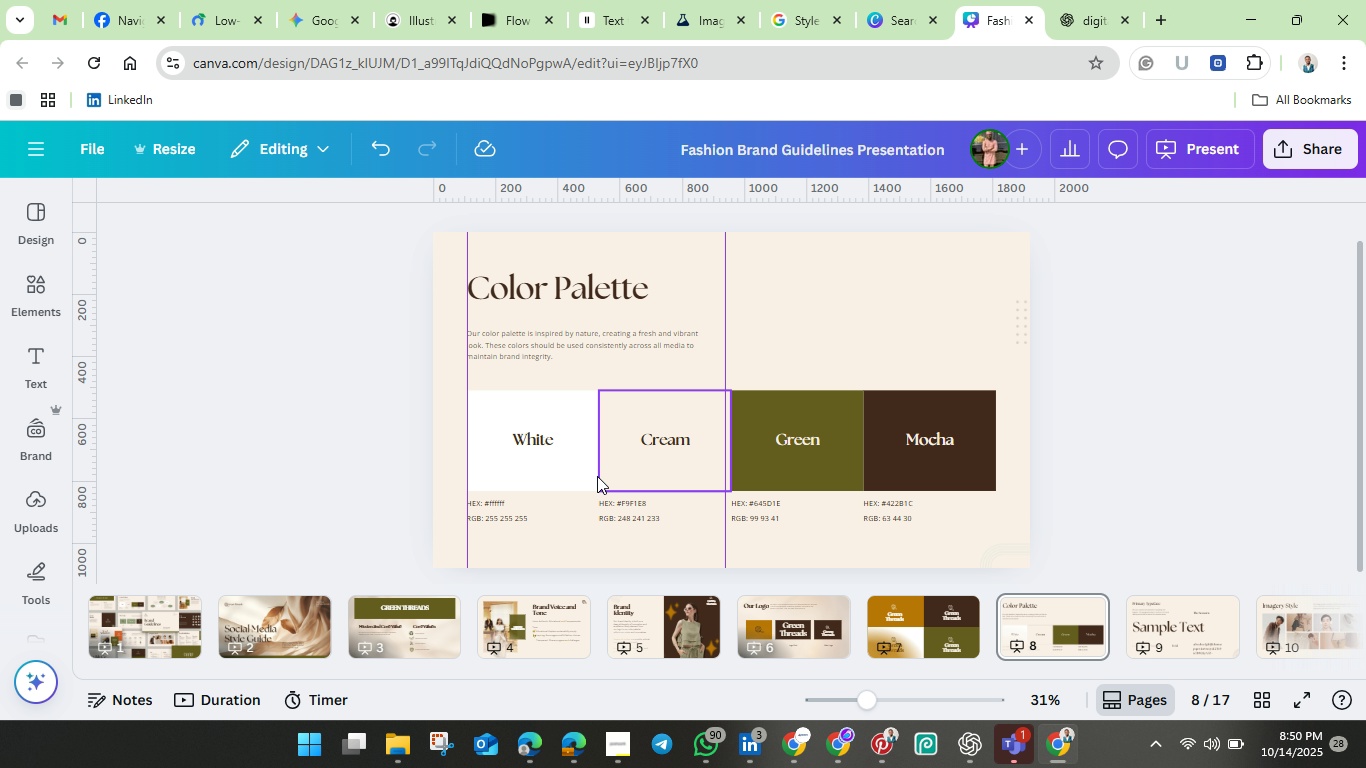 
left_click([542, 416])
 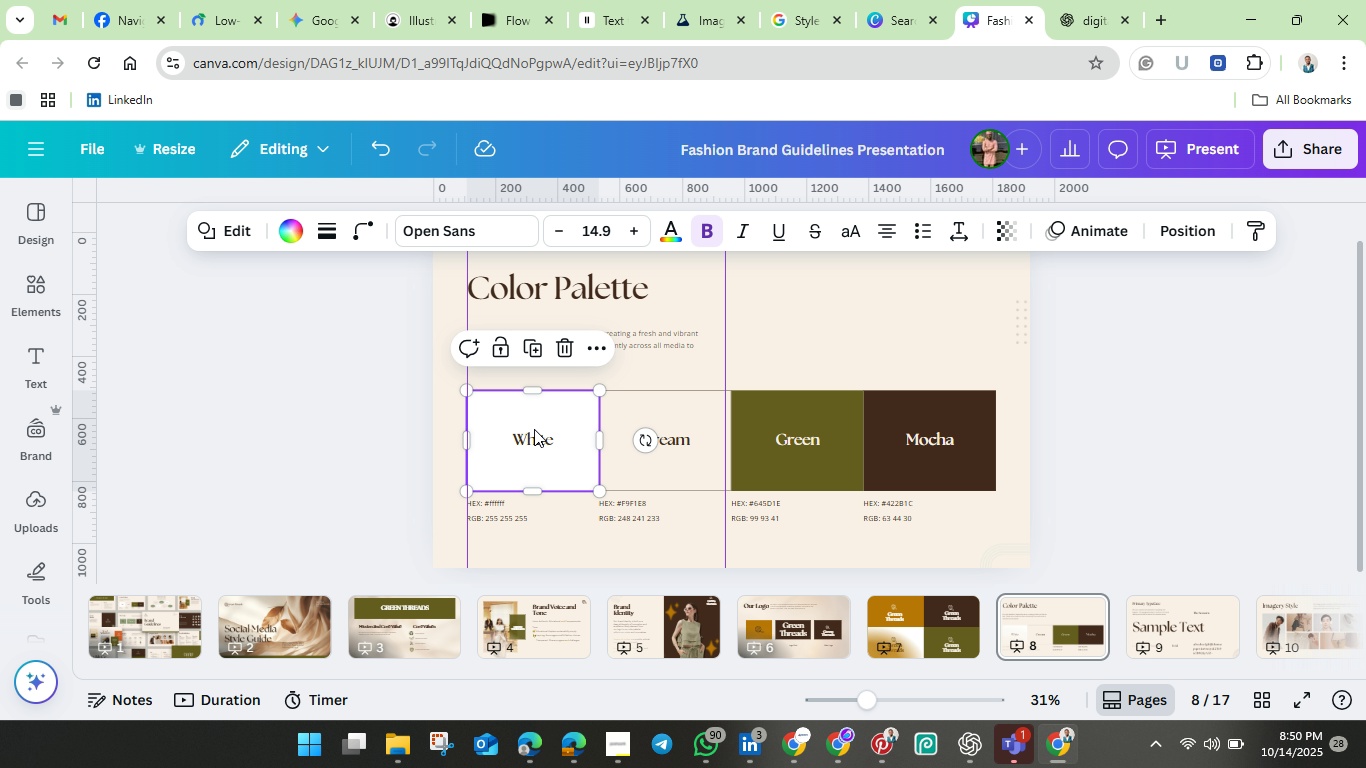 
mouse_move([519, 524])
 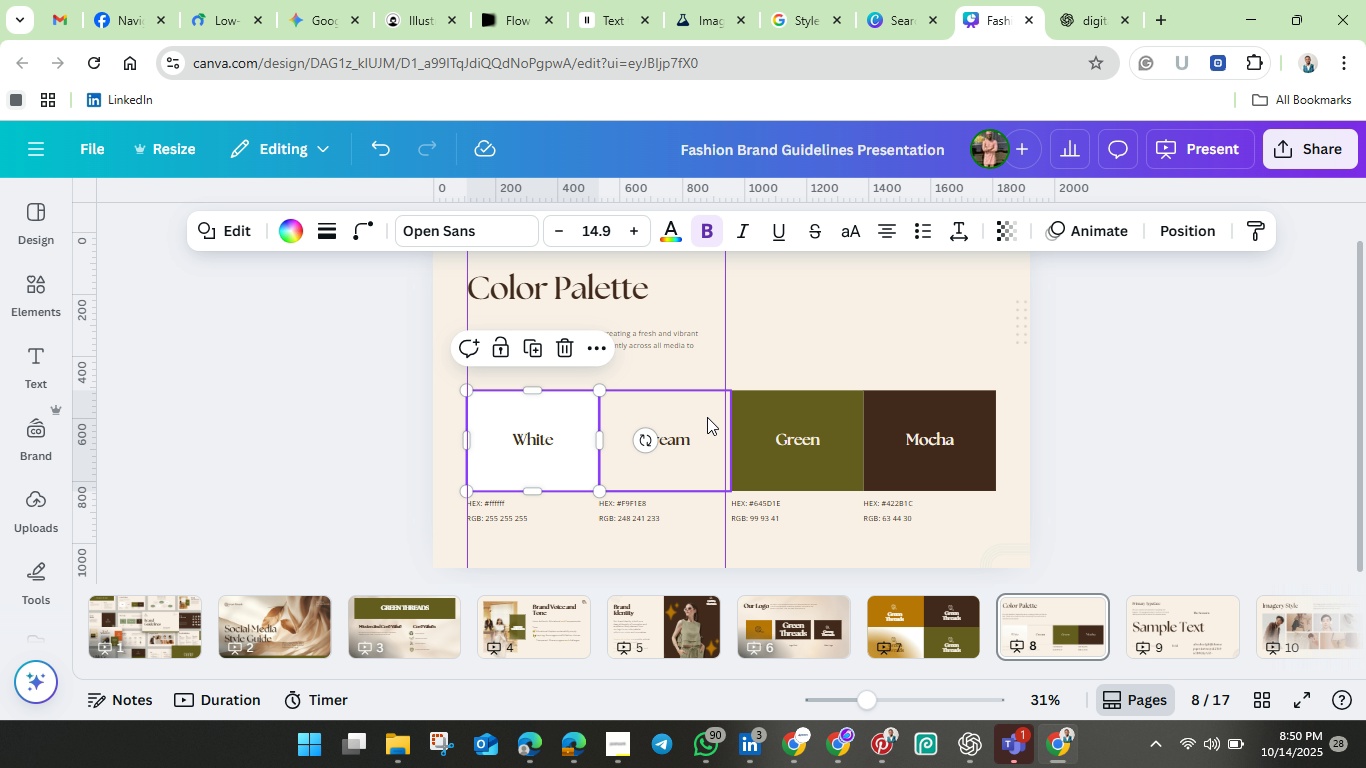 
mouse_move([731, 402])
 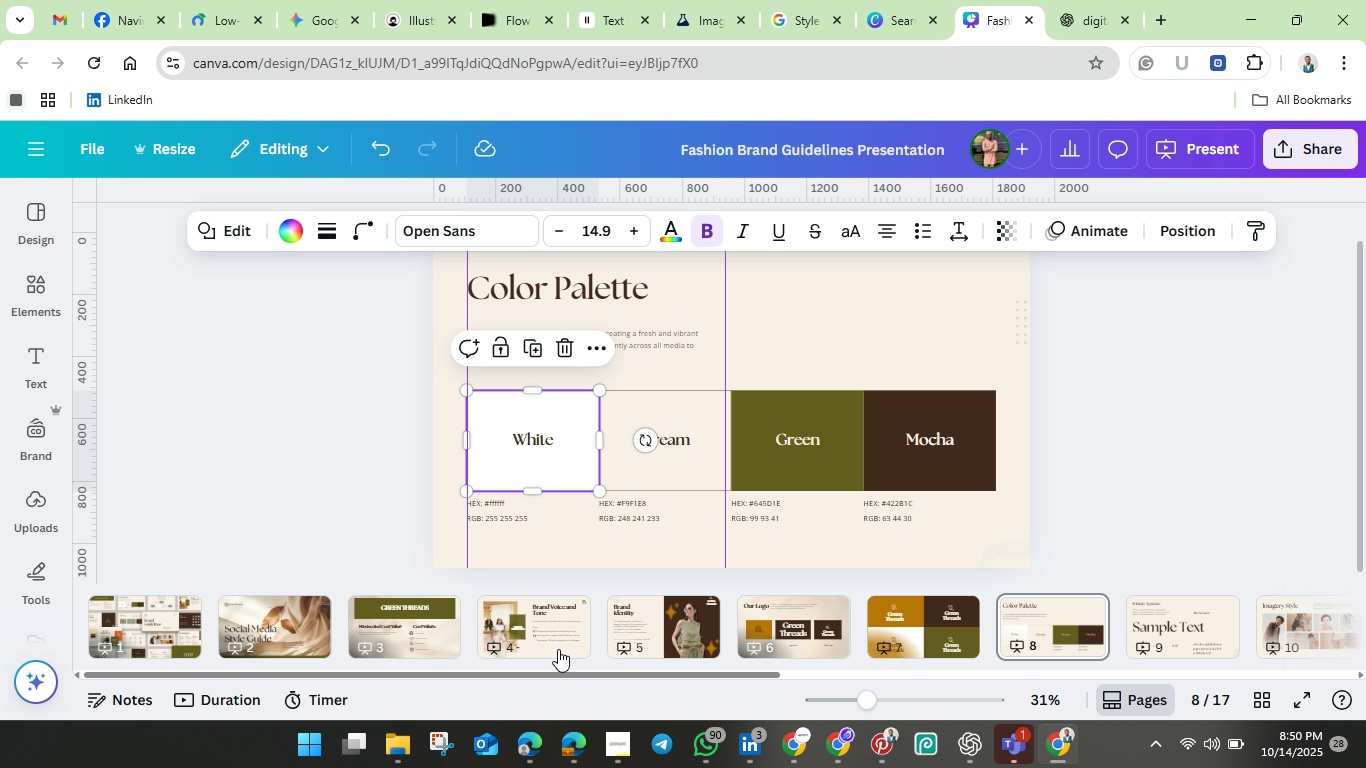 
wait(10.48)
 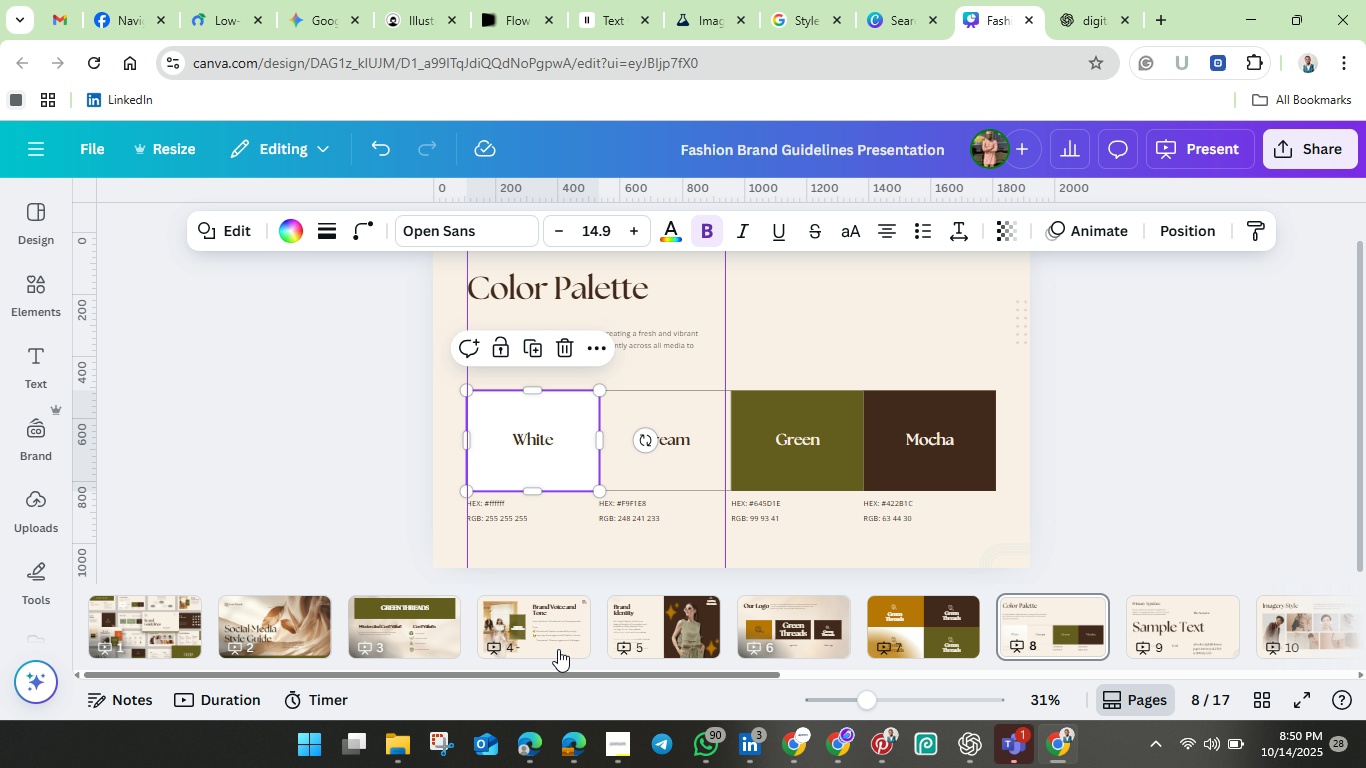 
left_click([1101, 392])
 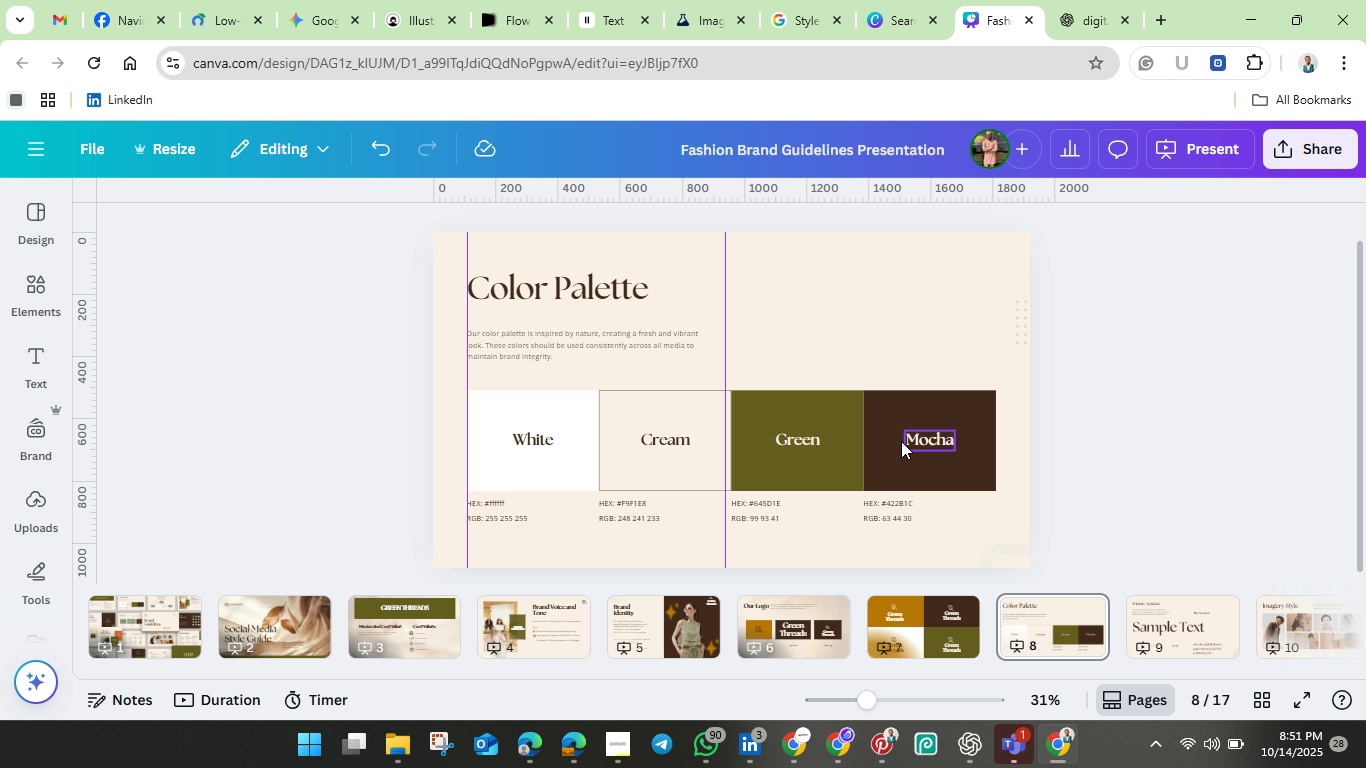 
wait(7.89)
 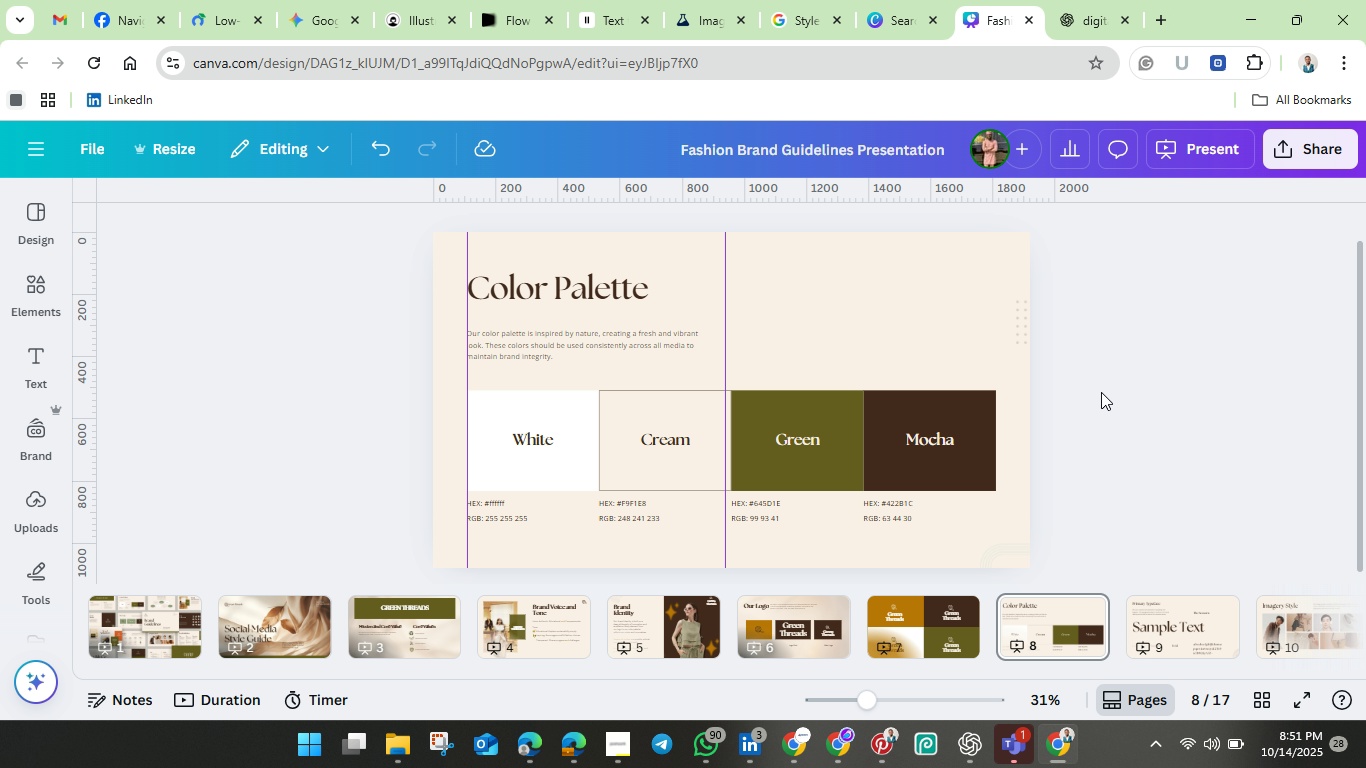 
left_click([825, 423])
 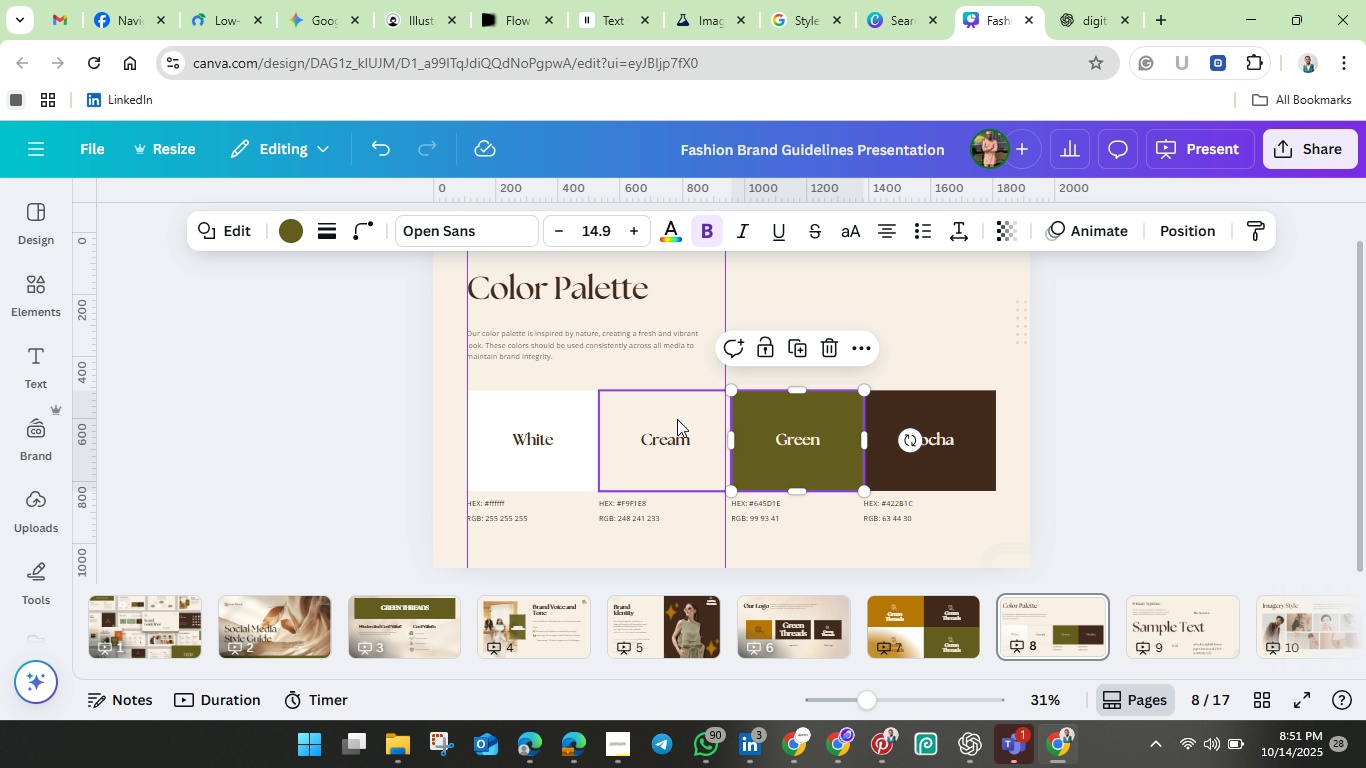 
left_click([677, 419])
 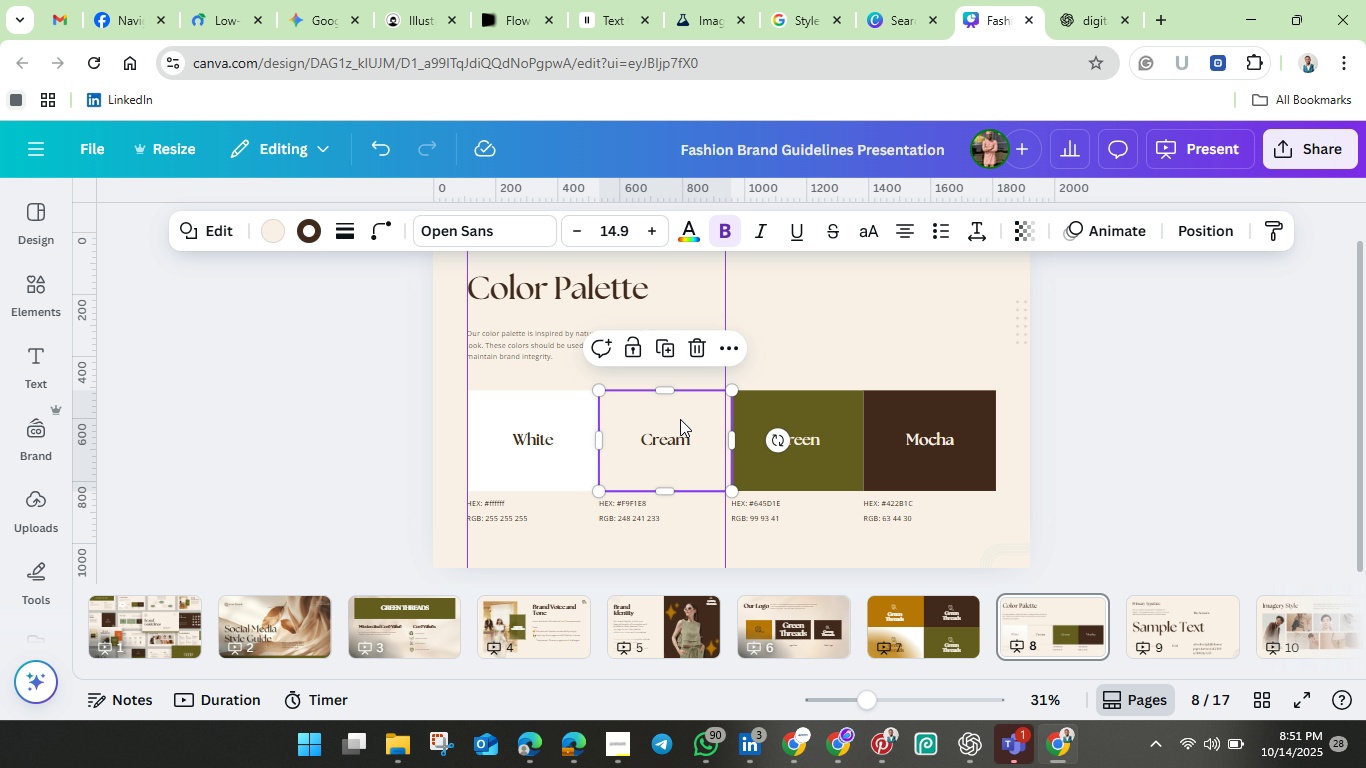 
wait(8.05)
 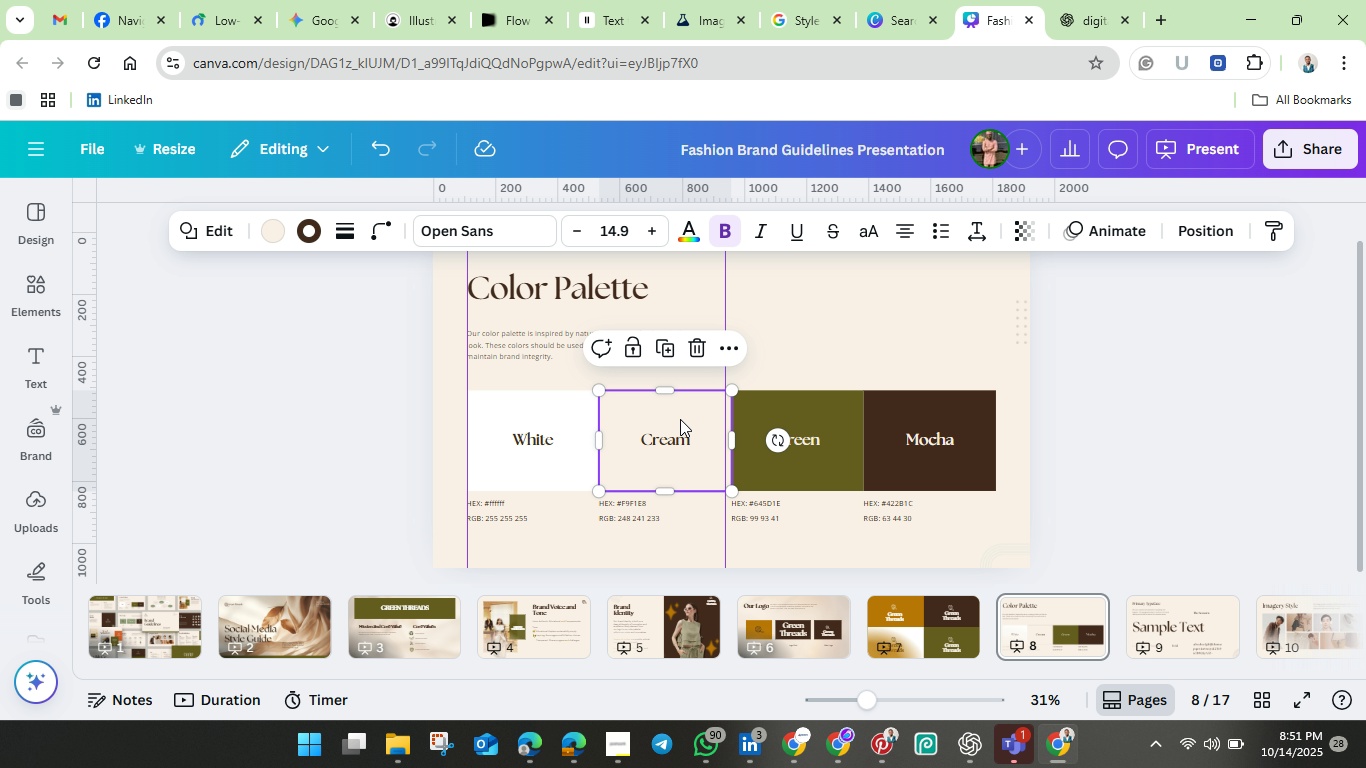 
left_click([691, 417])
 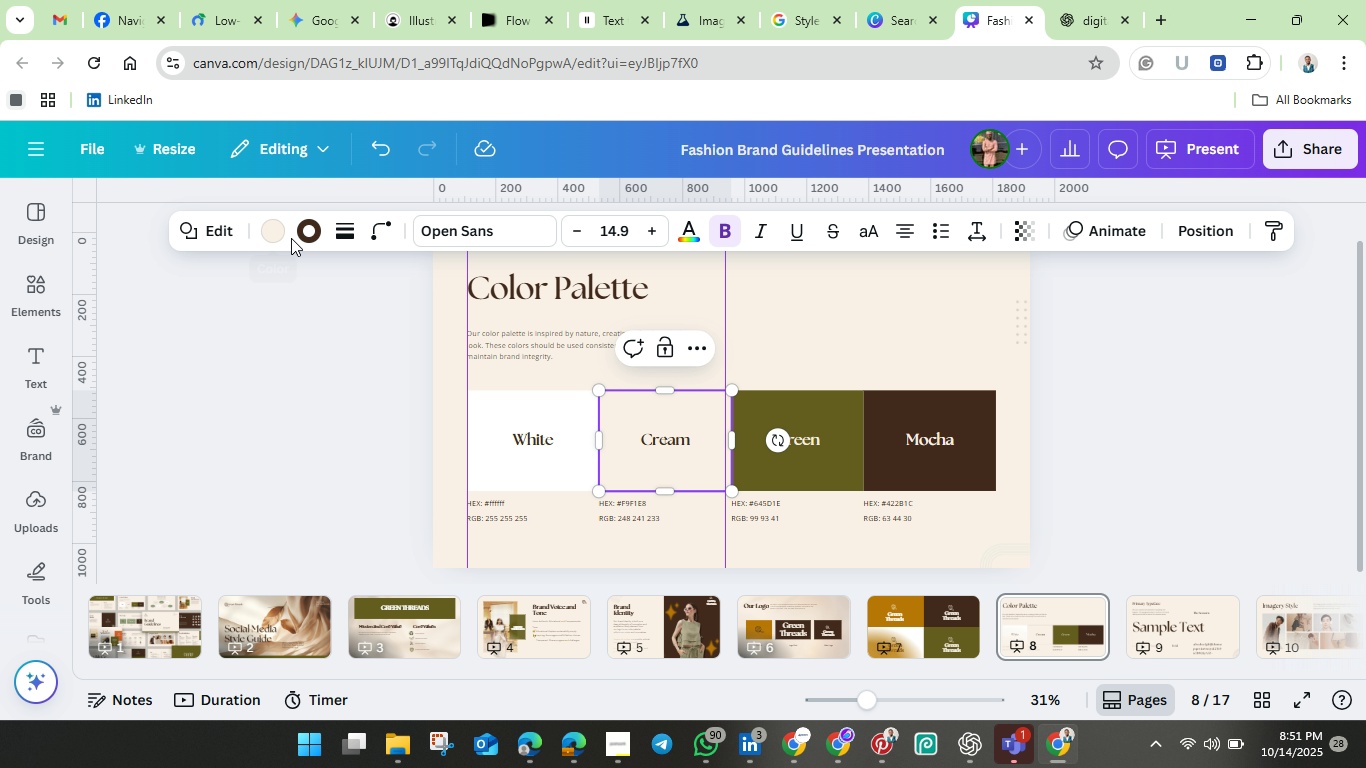 
left_click([275, 237])
 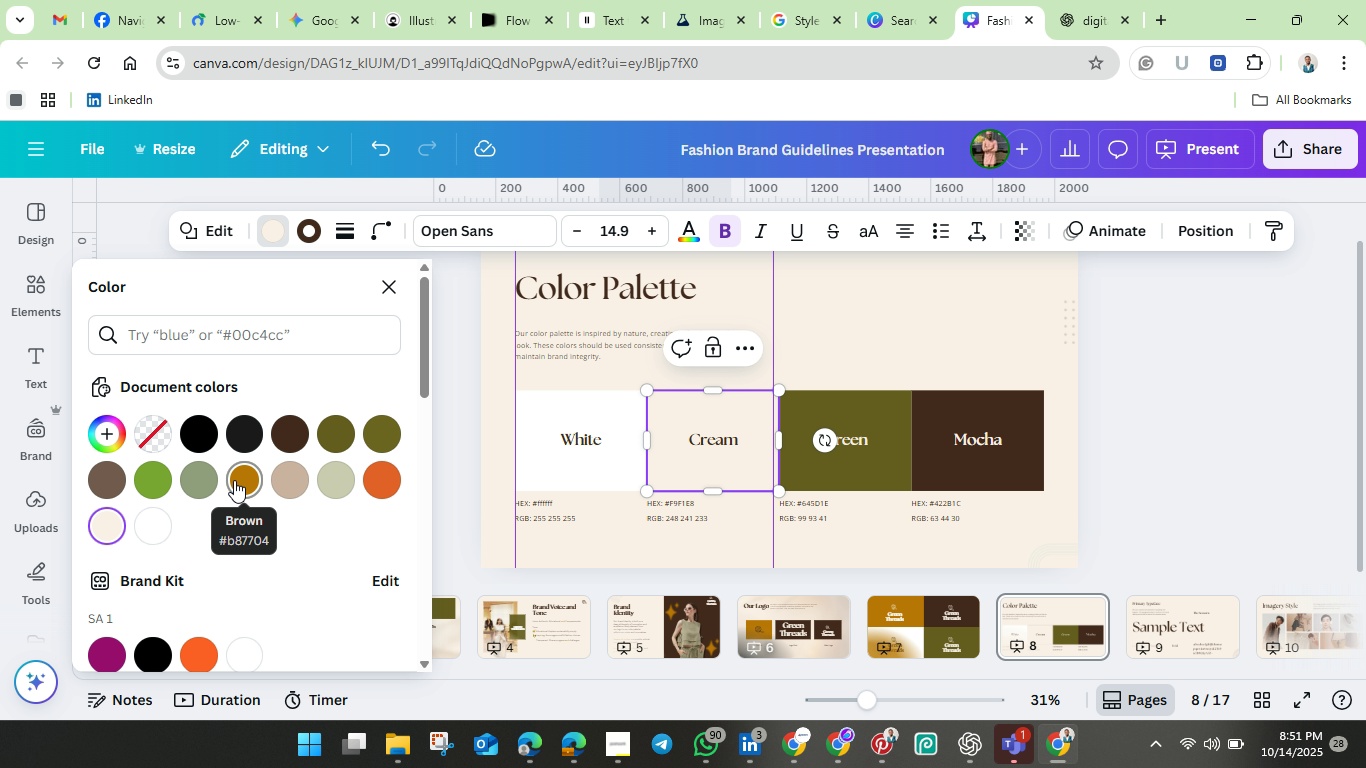 
left_click([235, 480])
 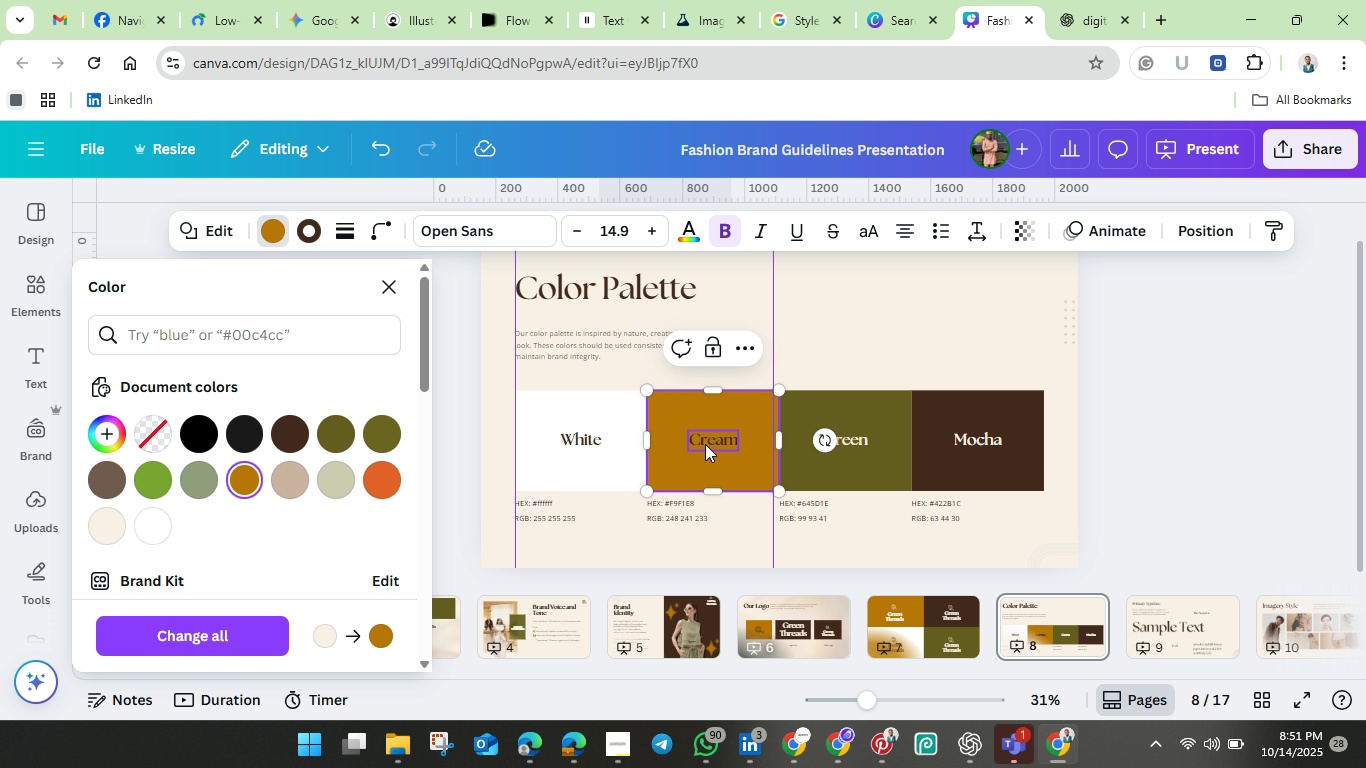 
double_click([705, 444])
 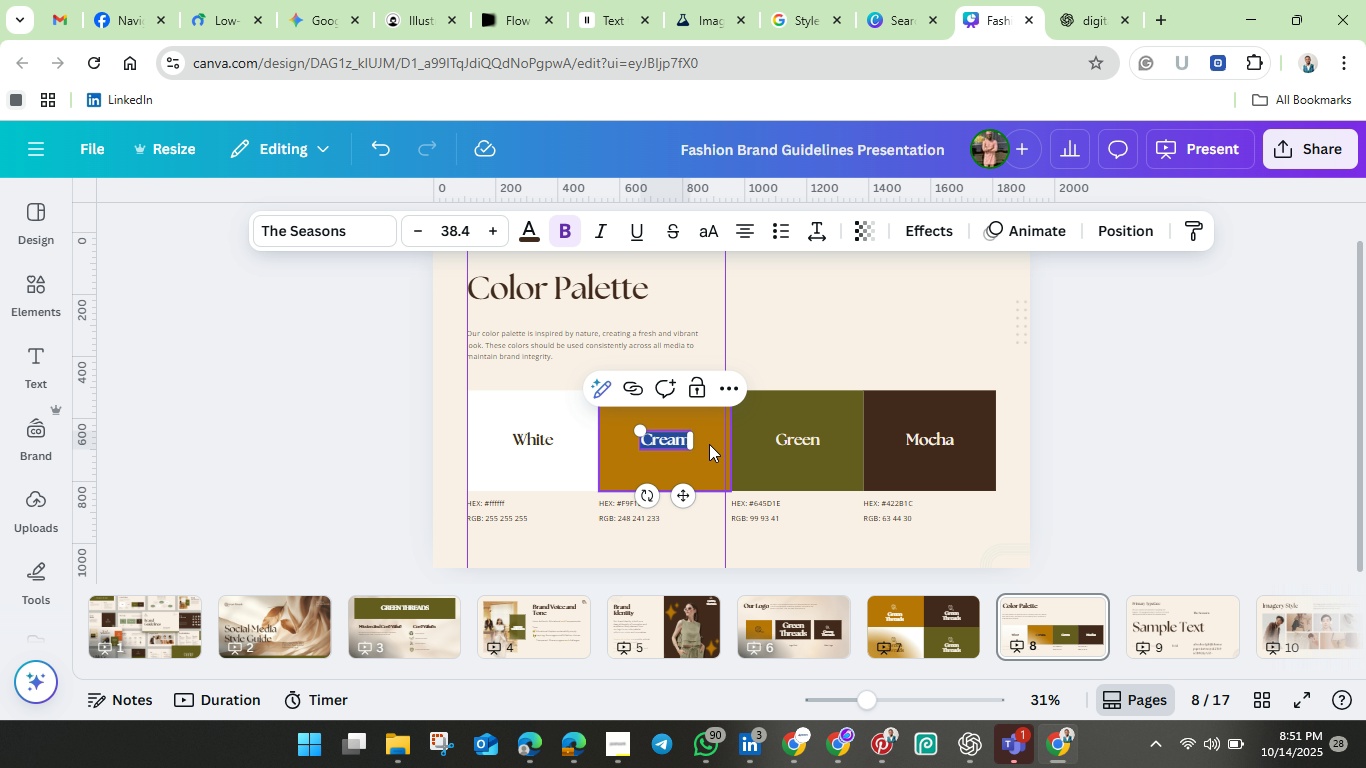 
key(Backspace)
type(Brown)
 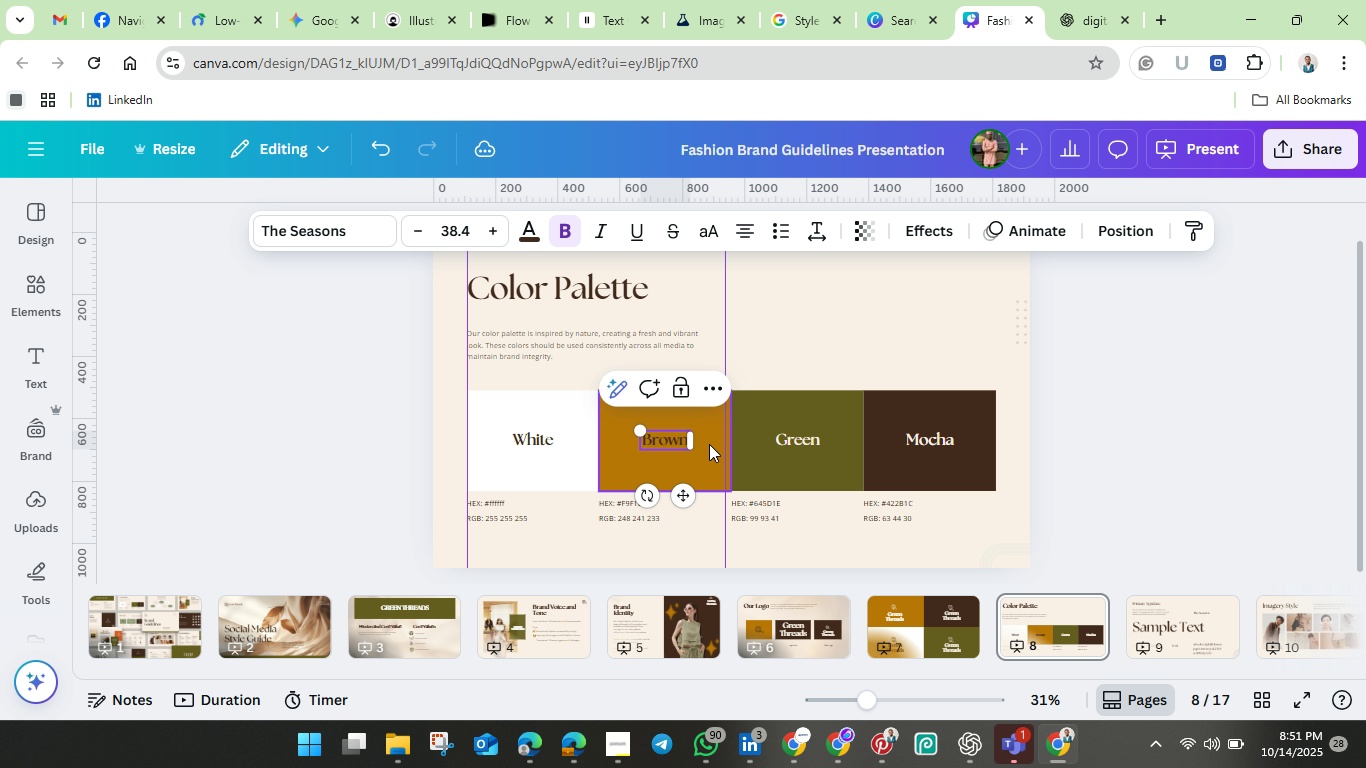 
key(Control+A)
 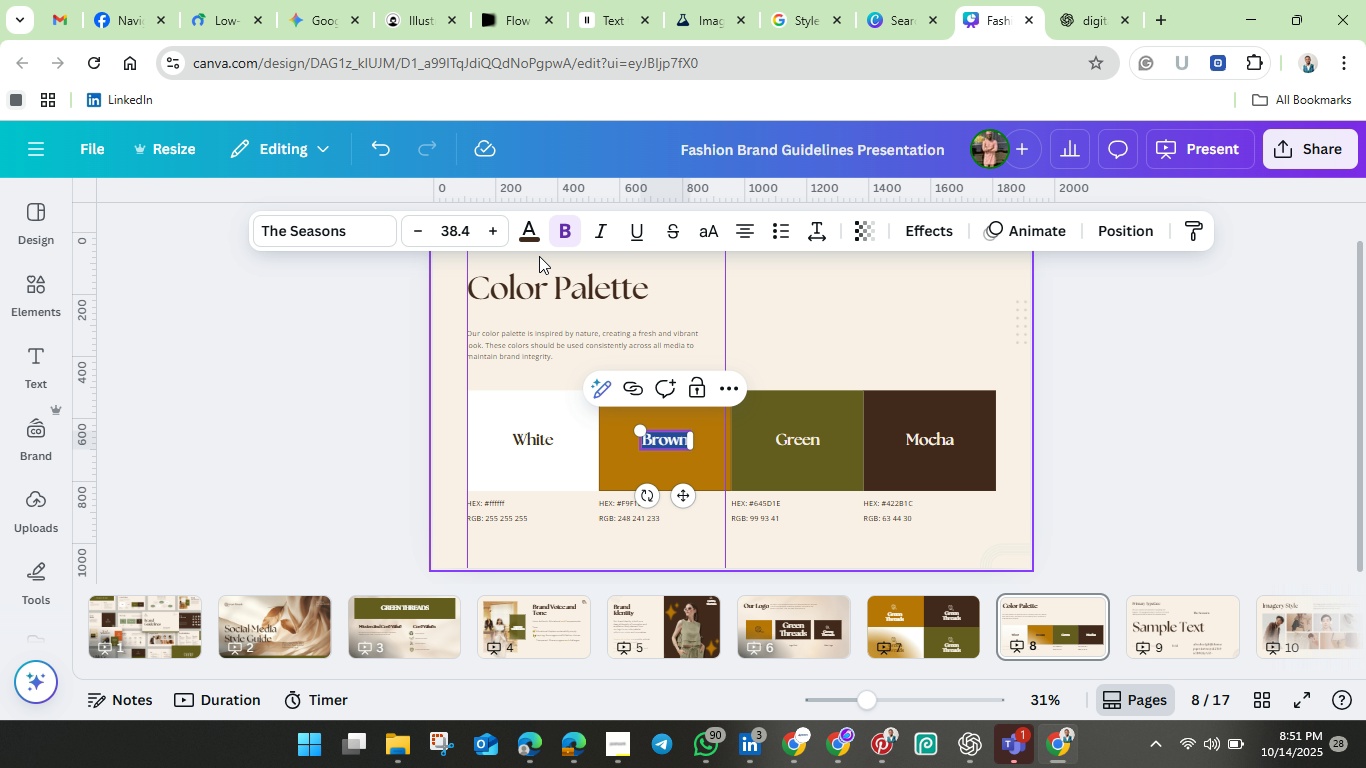 
left_click([528, 238])
 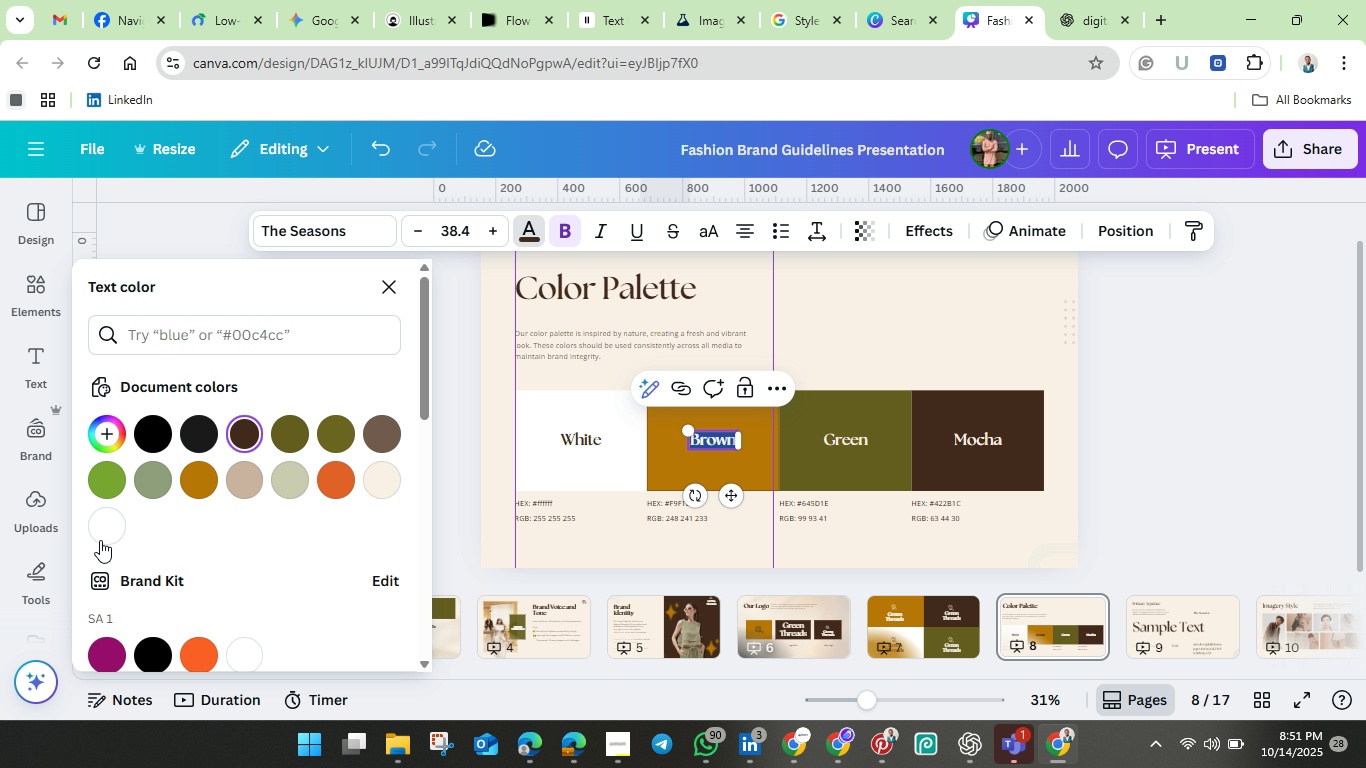 
left_click([98, 526])
 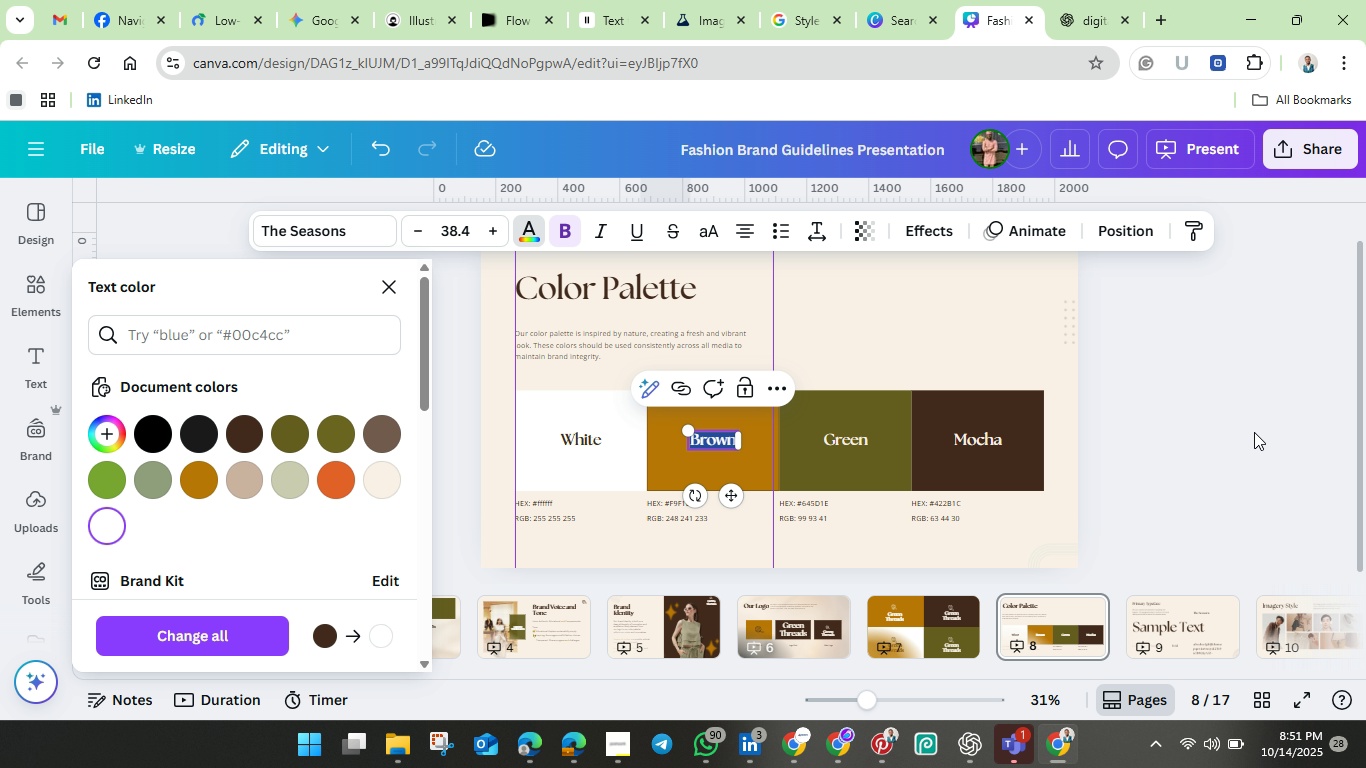 
left_click([1252, 429])
 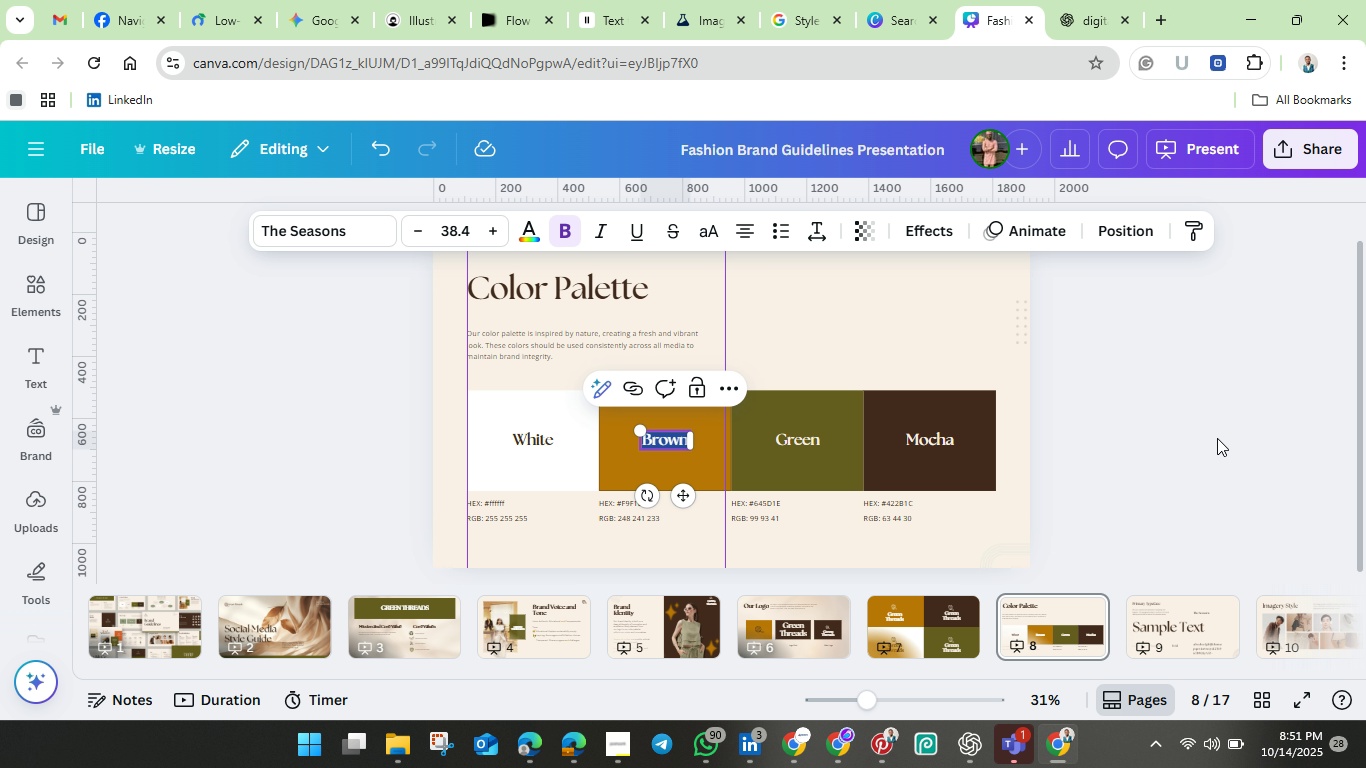 
left_click([1217, 438])
 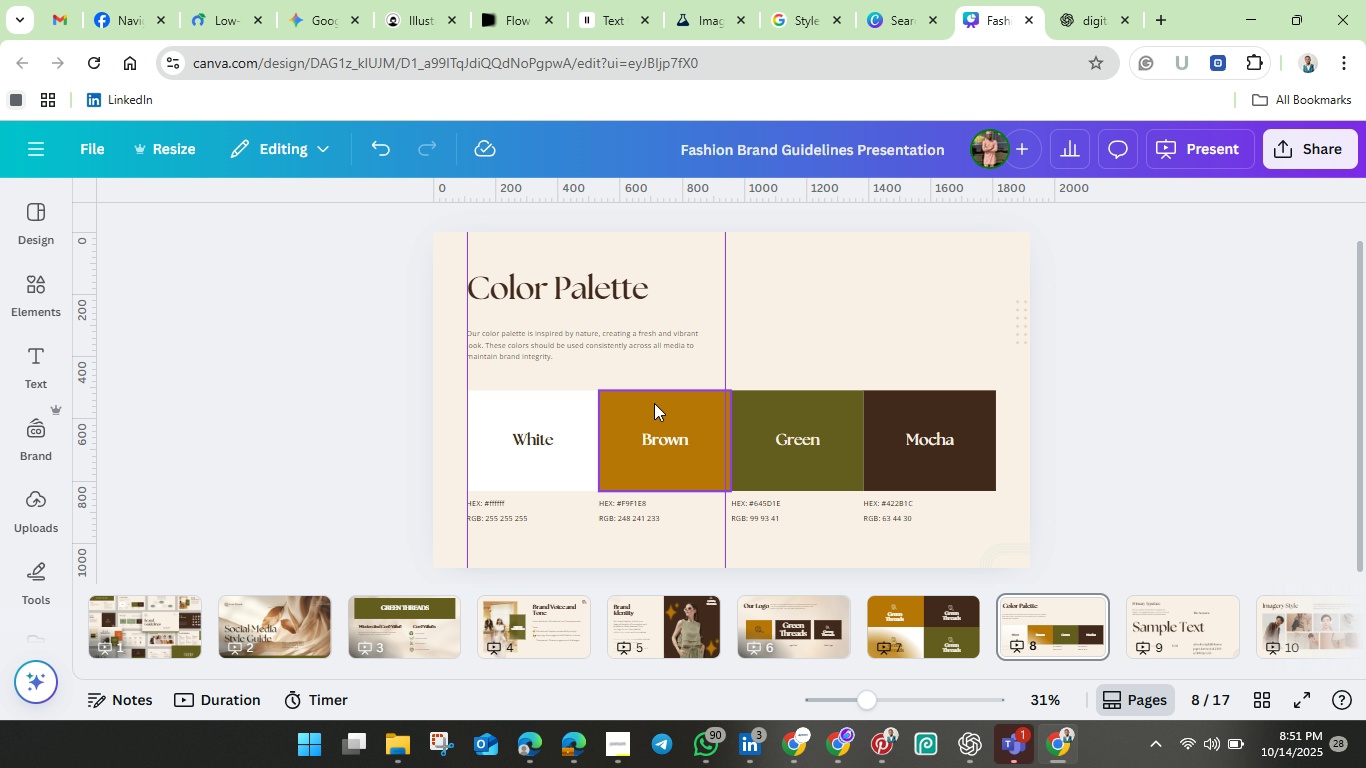 
left_click([654, 403])
 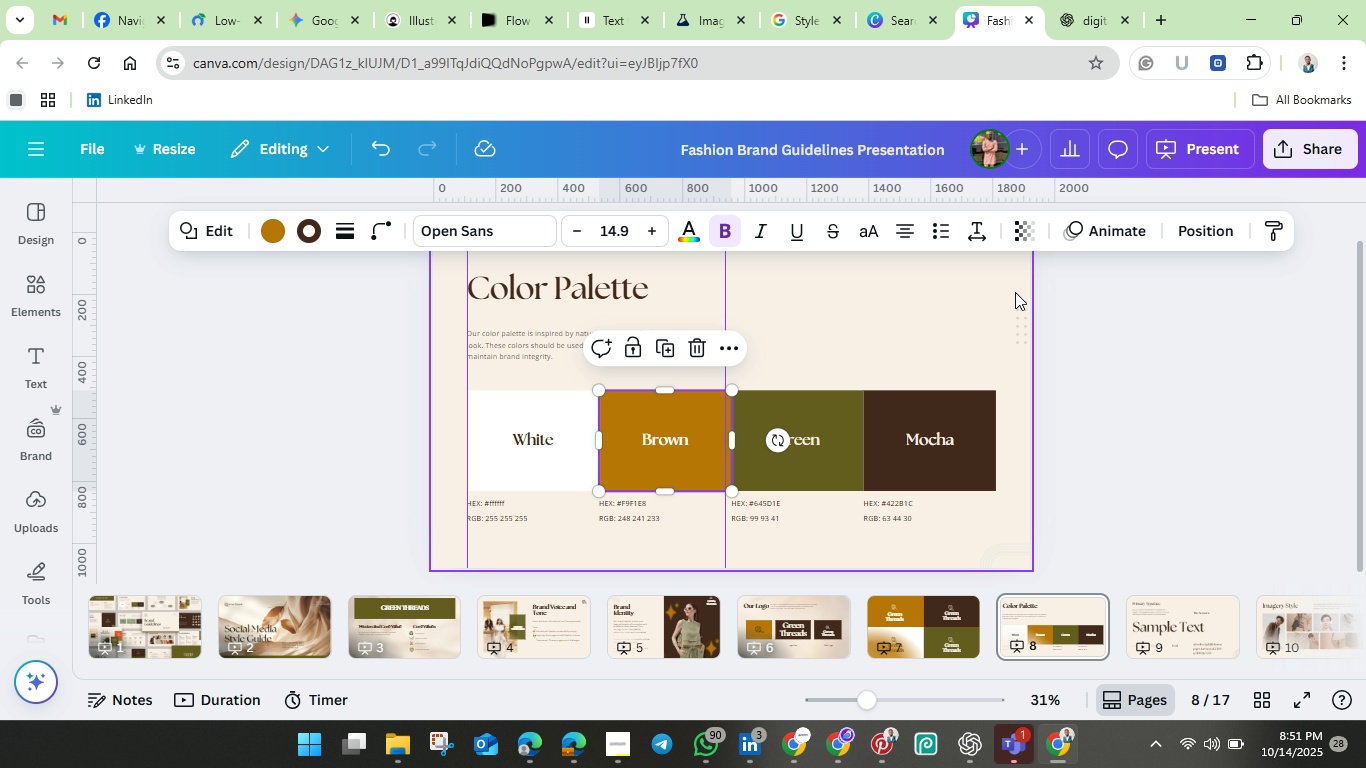 
left_click([1103, 315])
 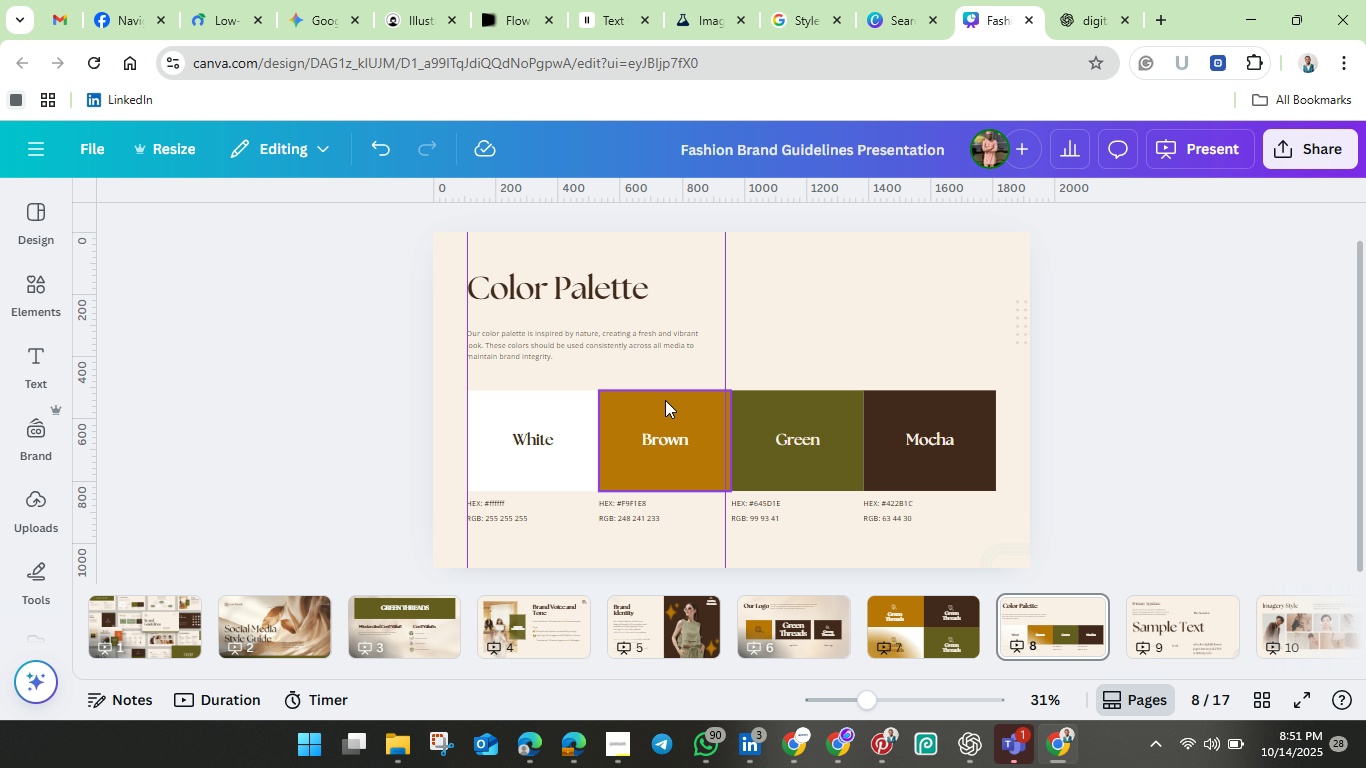 
left_click([664, 400])
 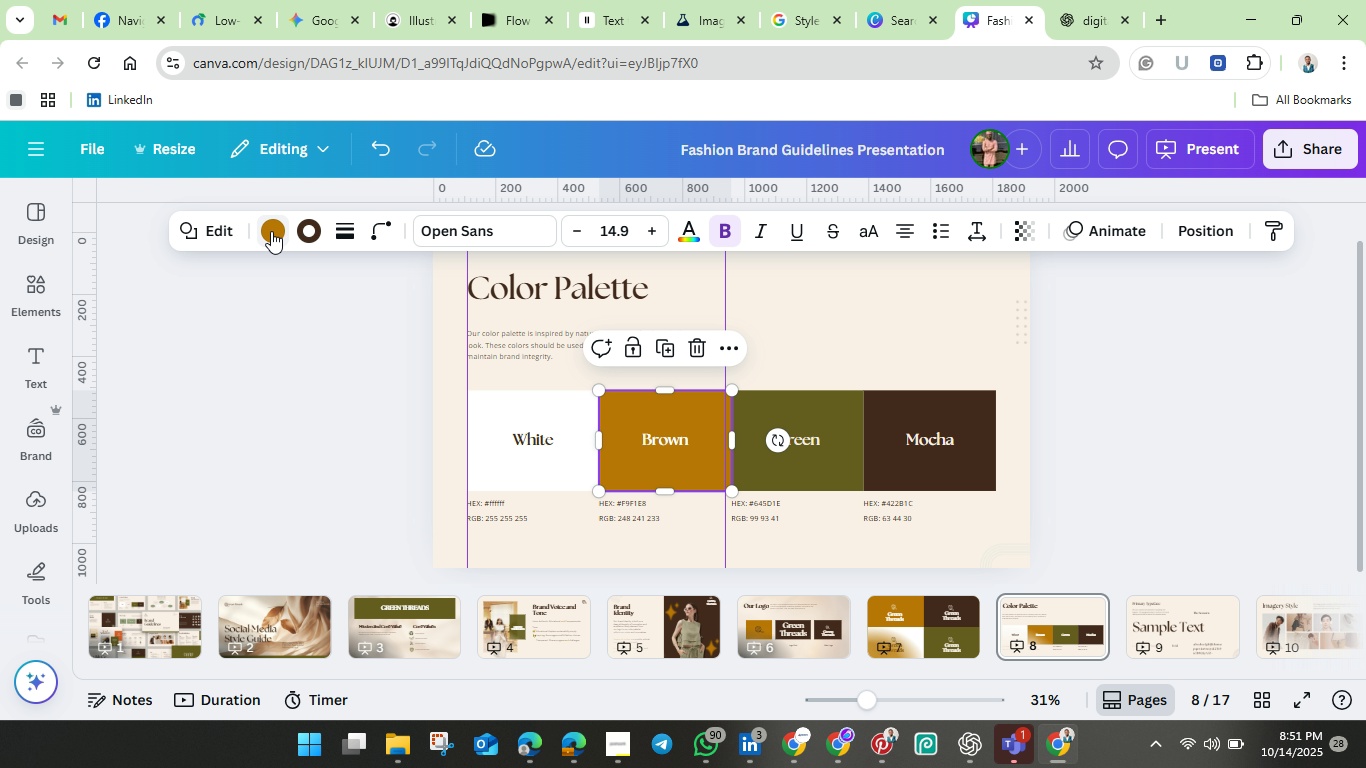 
left_click([271, 231])
 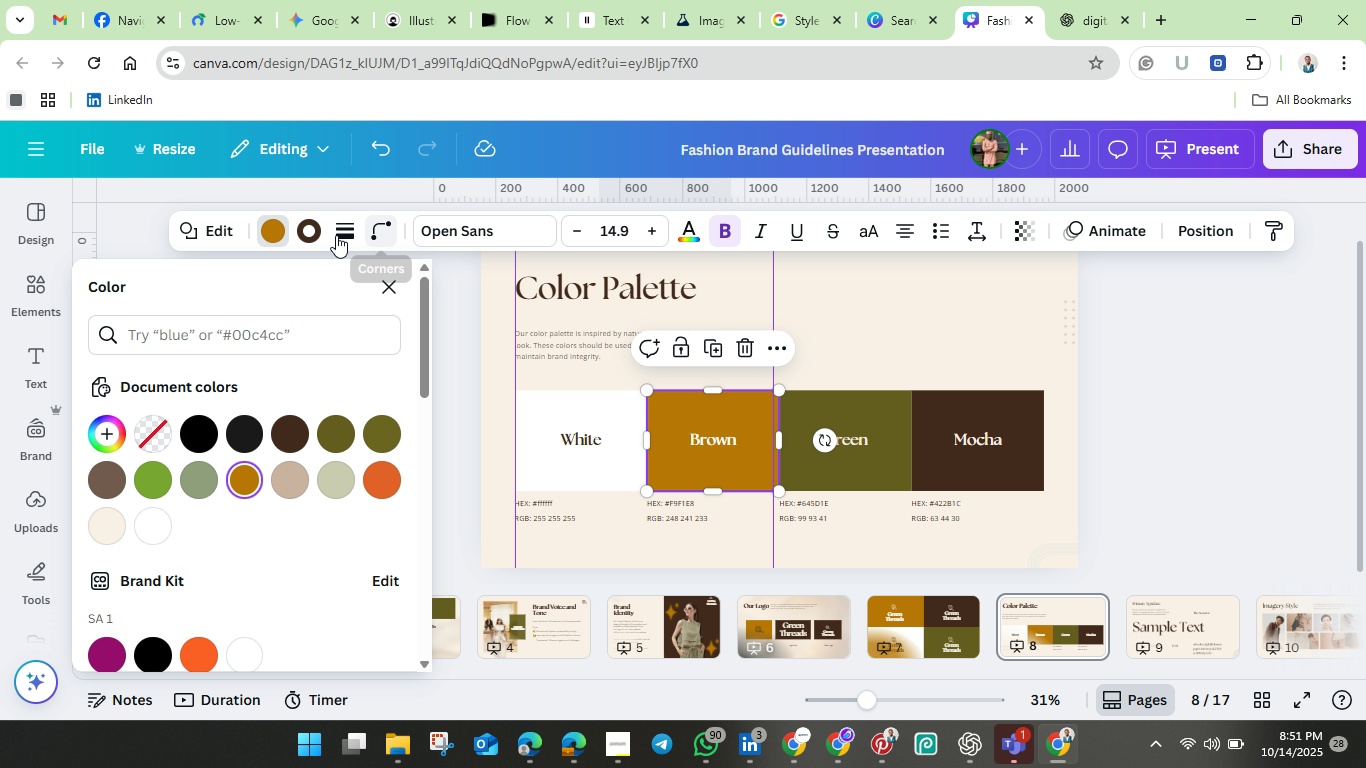 
left_click([311, 230])
 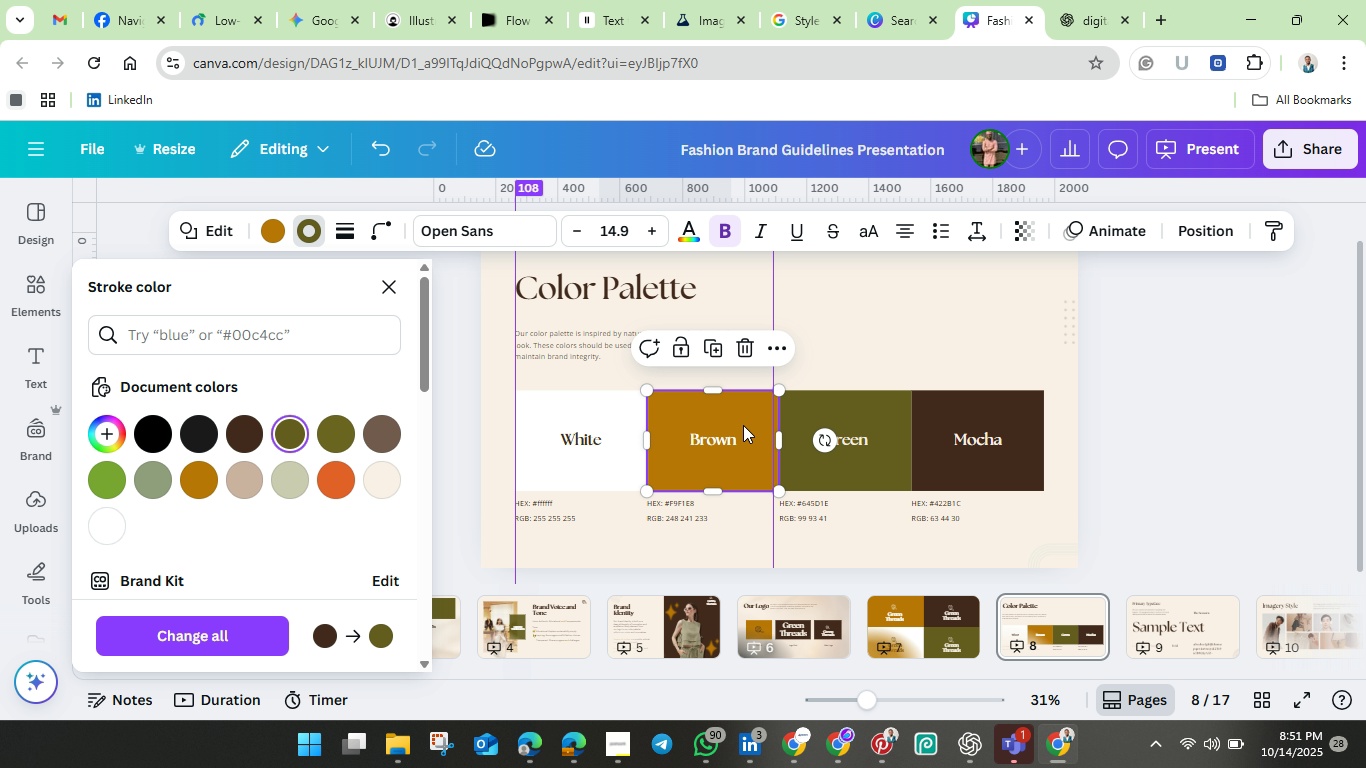 
left_click([1149, 415])
 